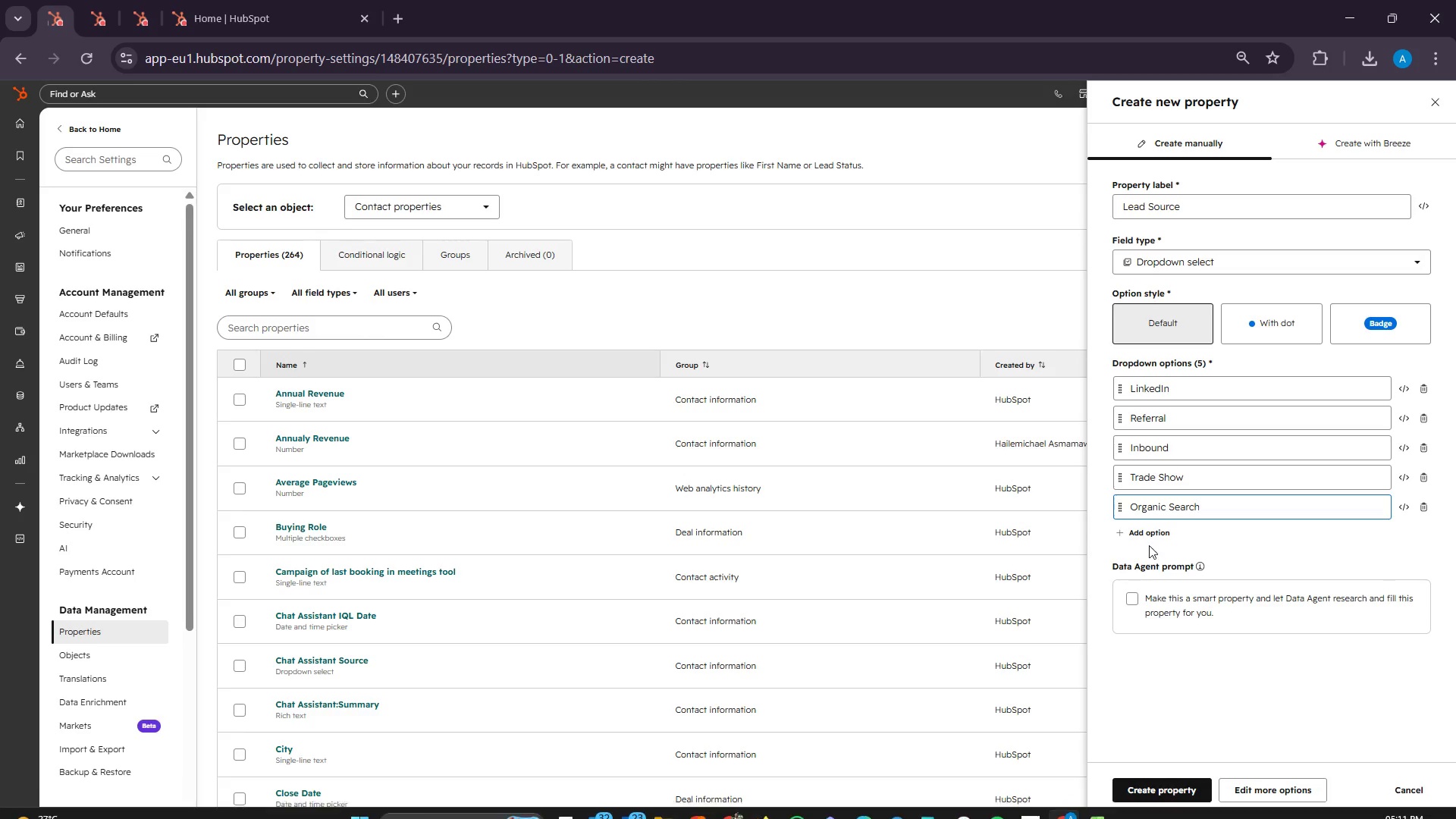 
left_click([1148, 535])
 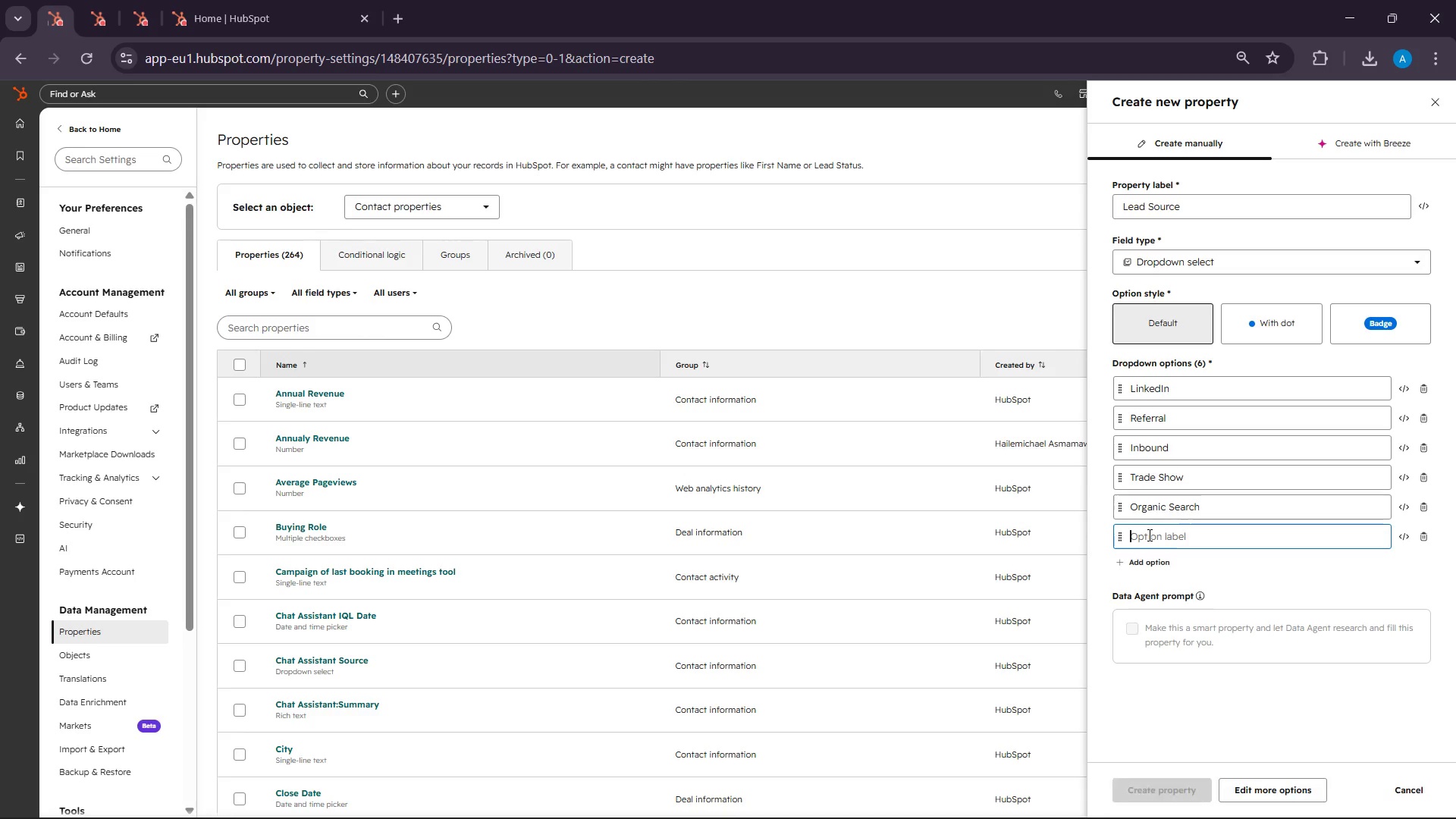 
right_click([1150, 535])
 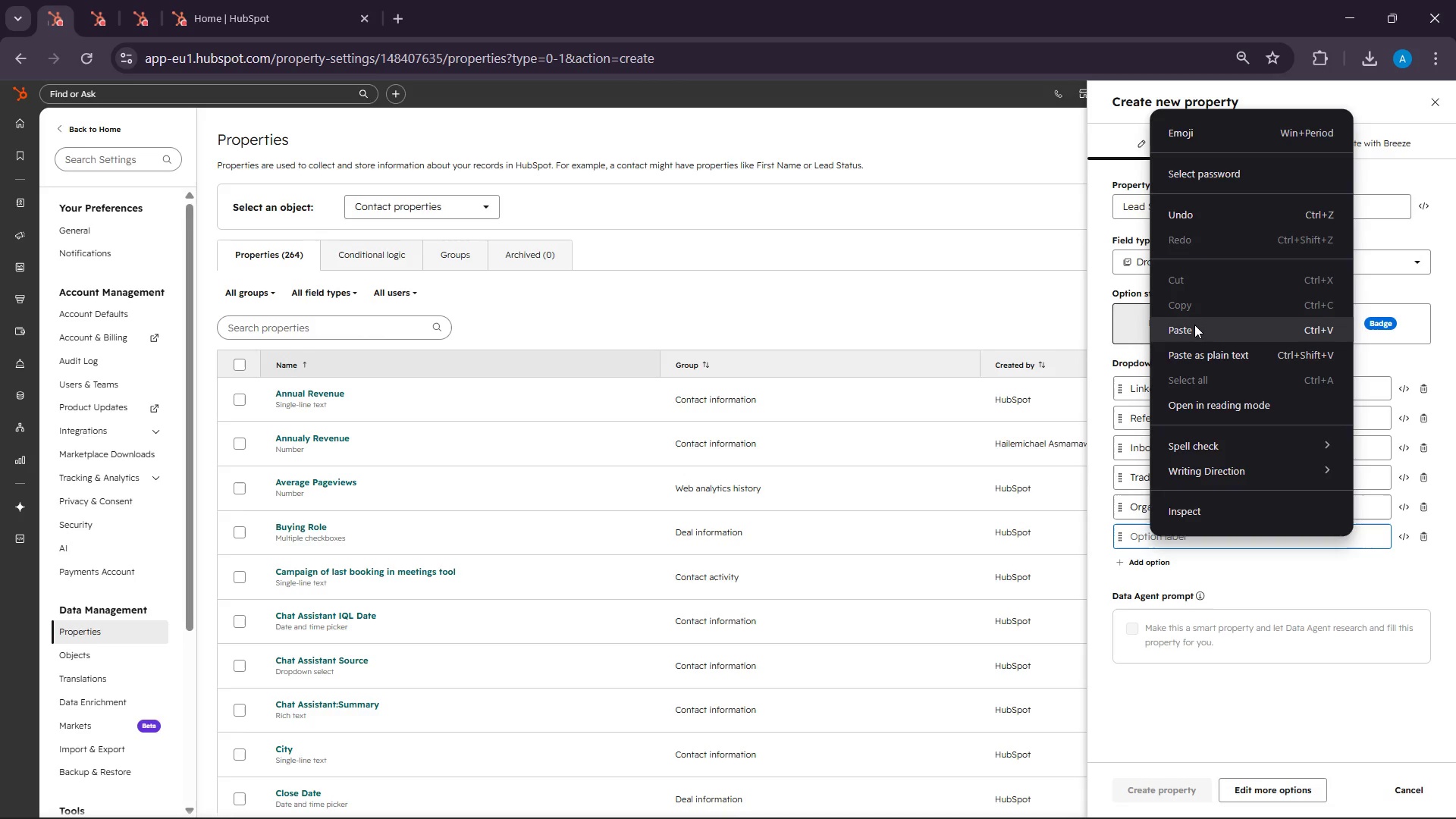 
left_click([1194, 321])
 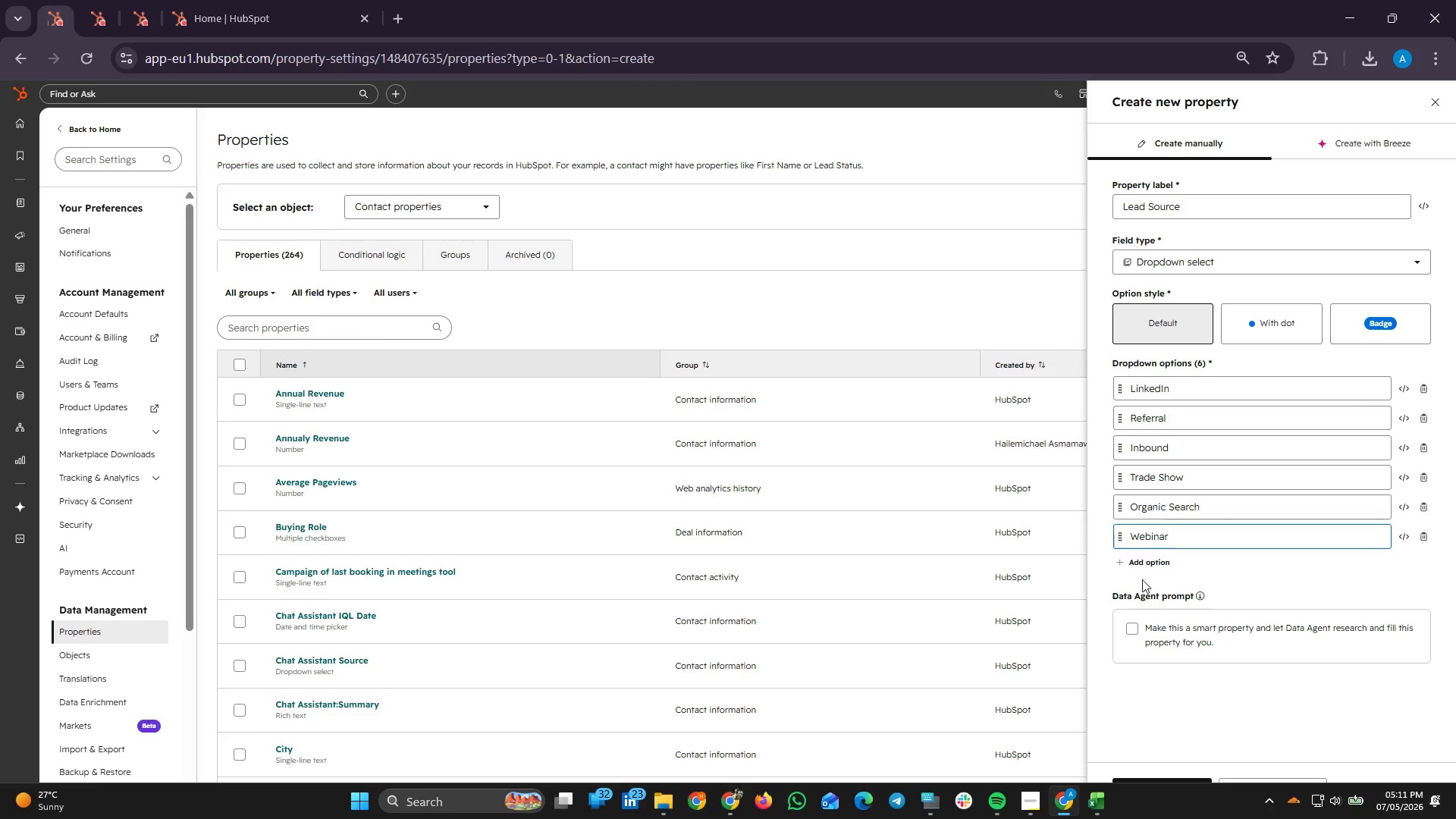 
left_click([1135, 558])
 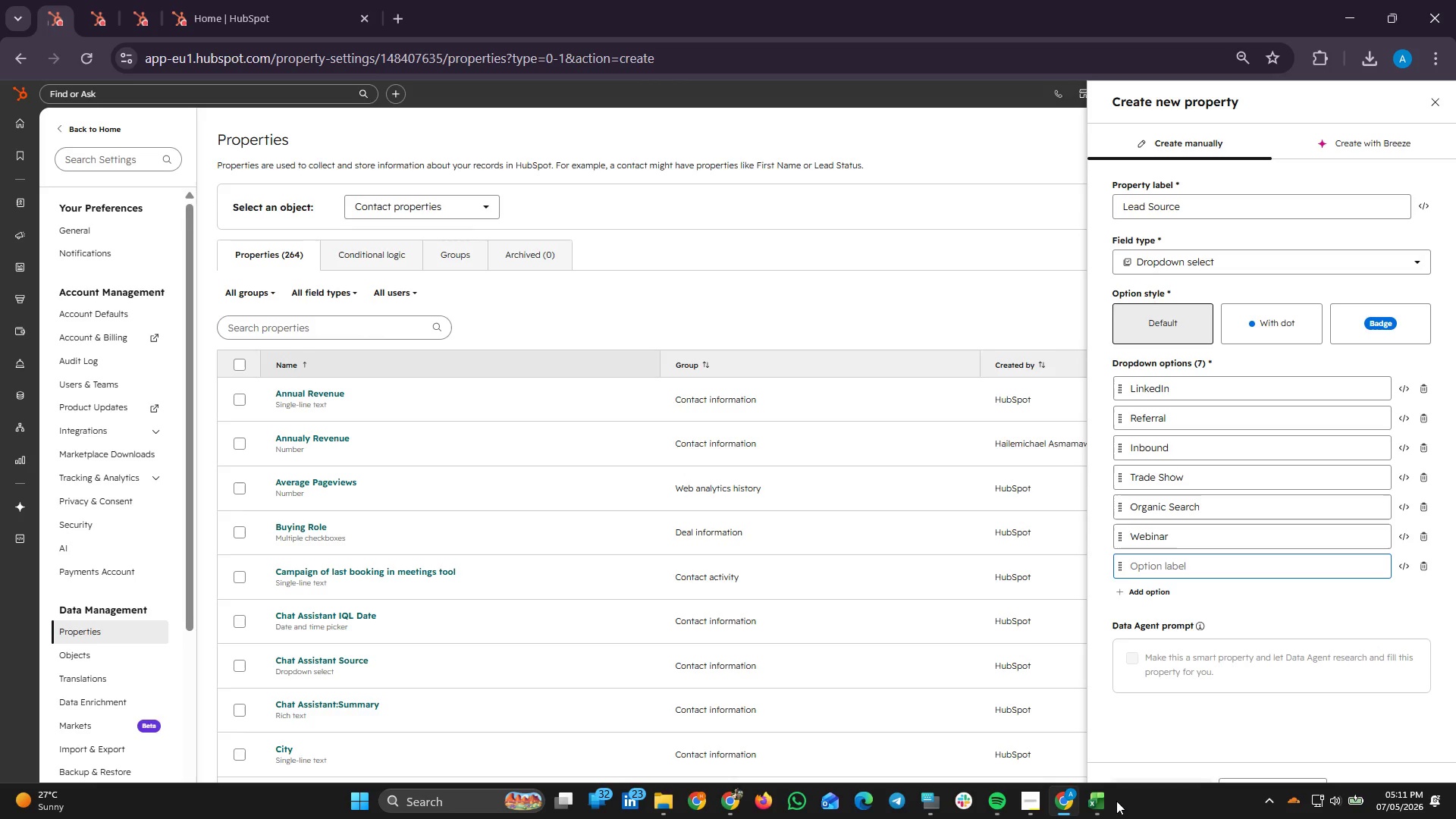 
left_click([1112, 800])
 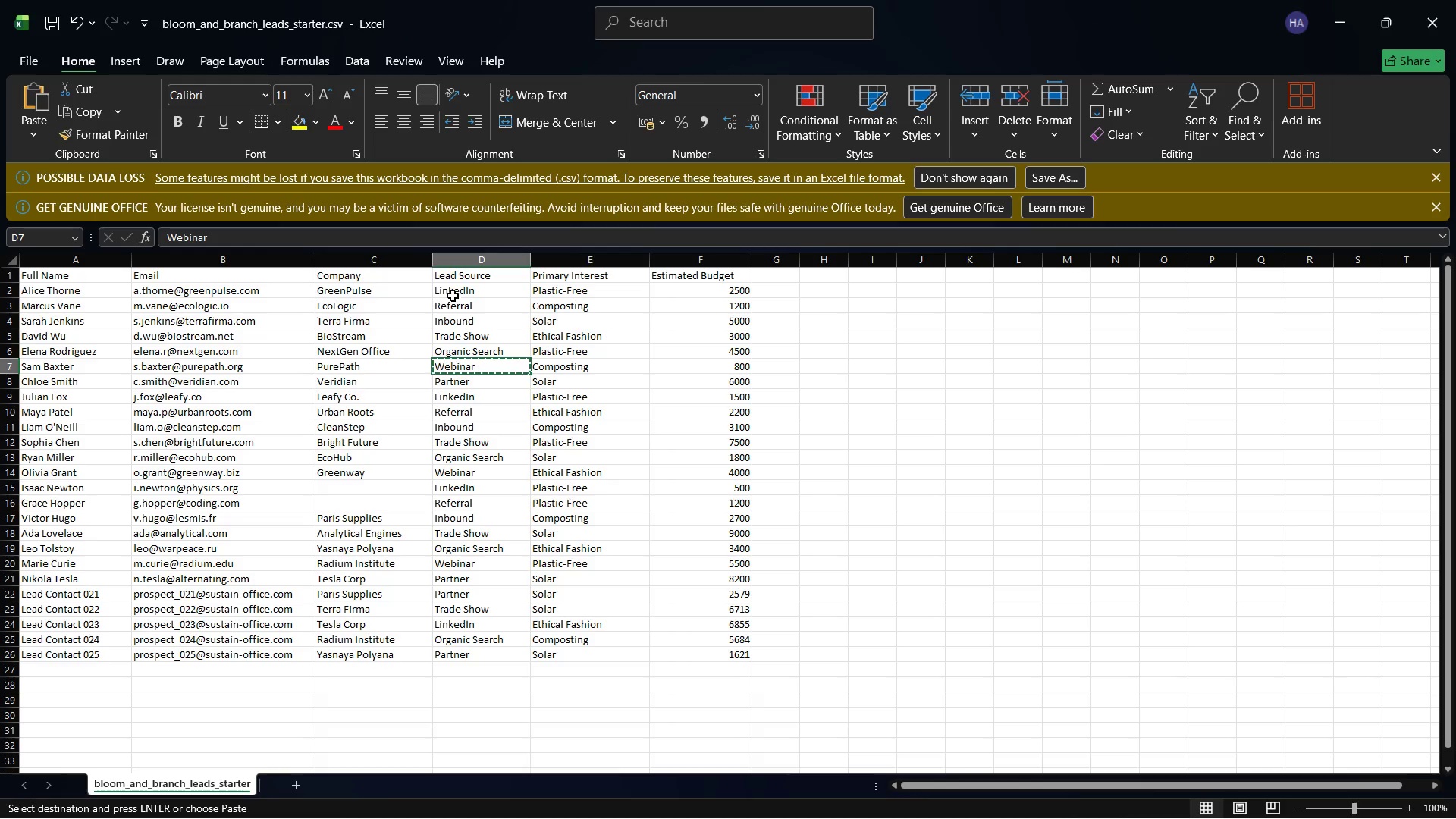 
left_click([454, 381])
 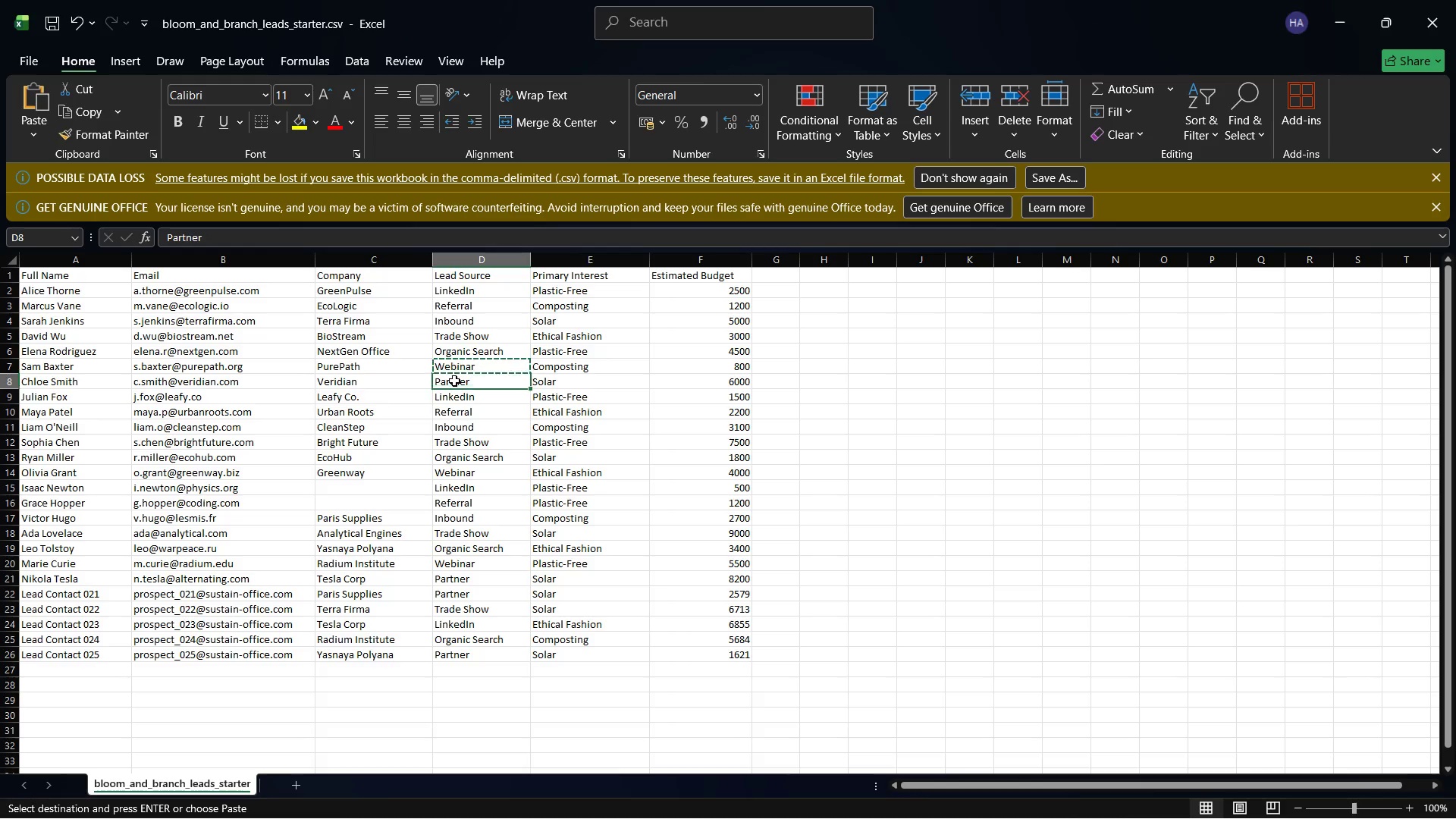 
right_click([454, 381])
 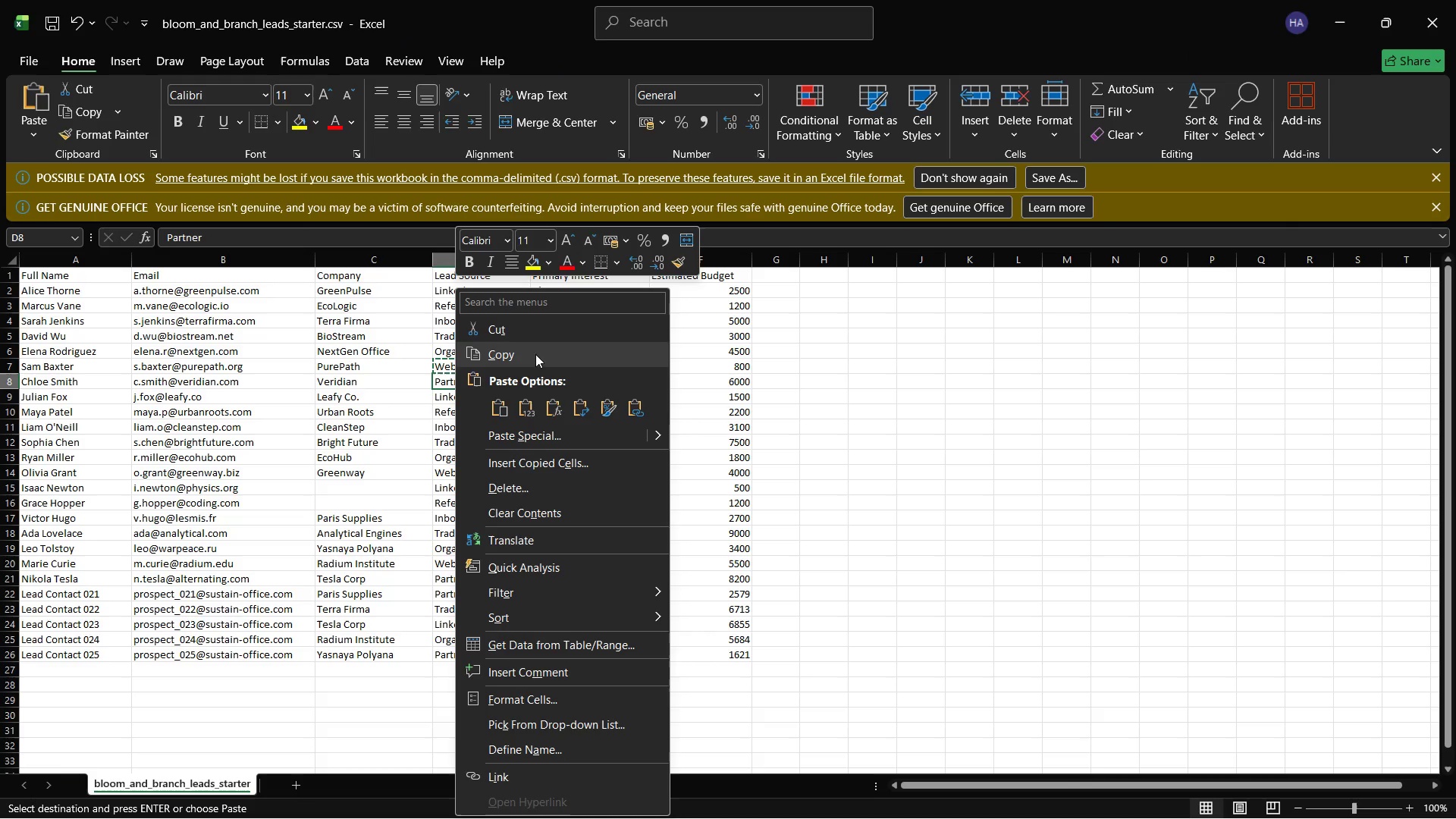 
left_click([534, 349])
 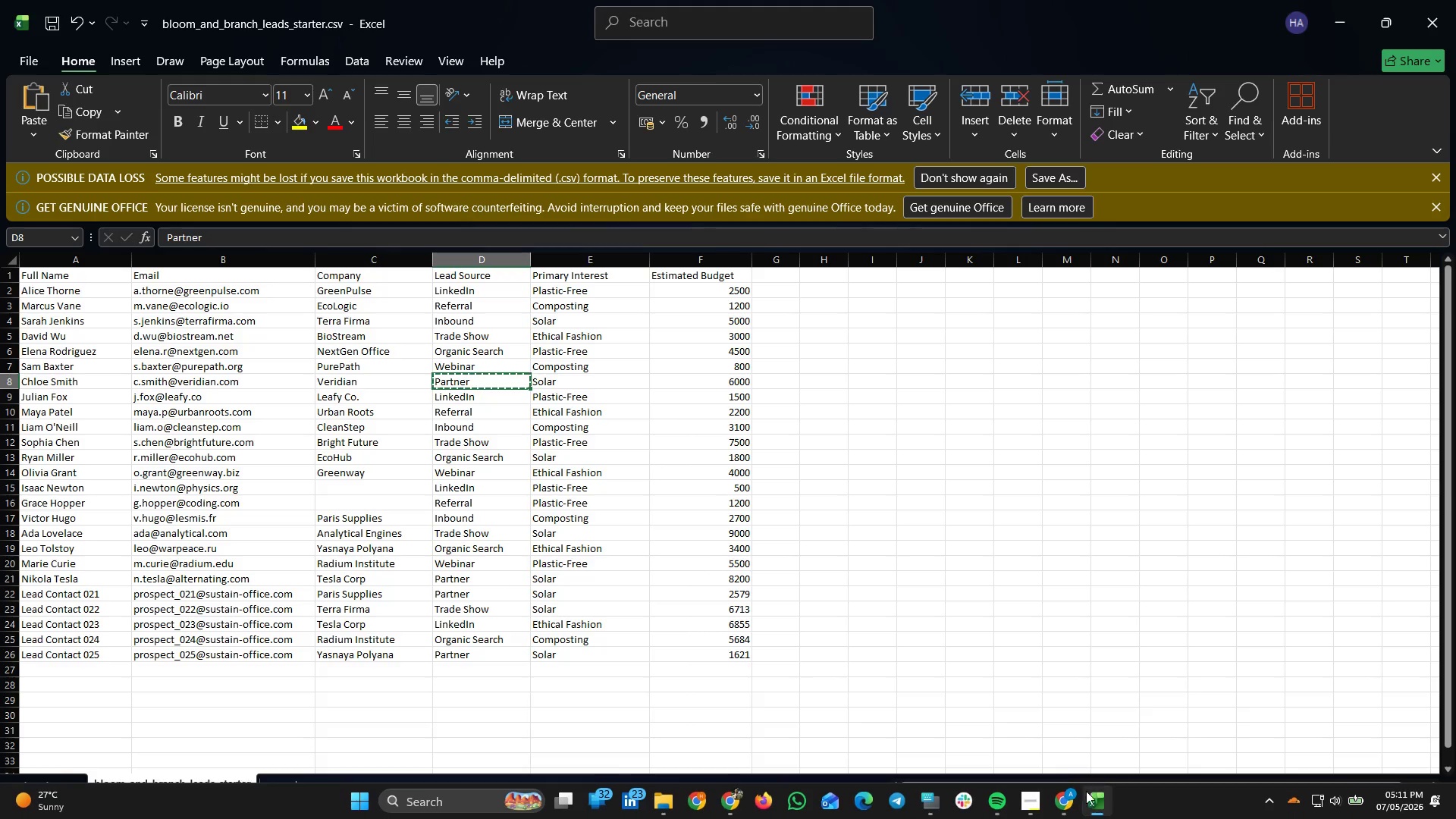 
left_click([1099, 817])
 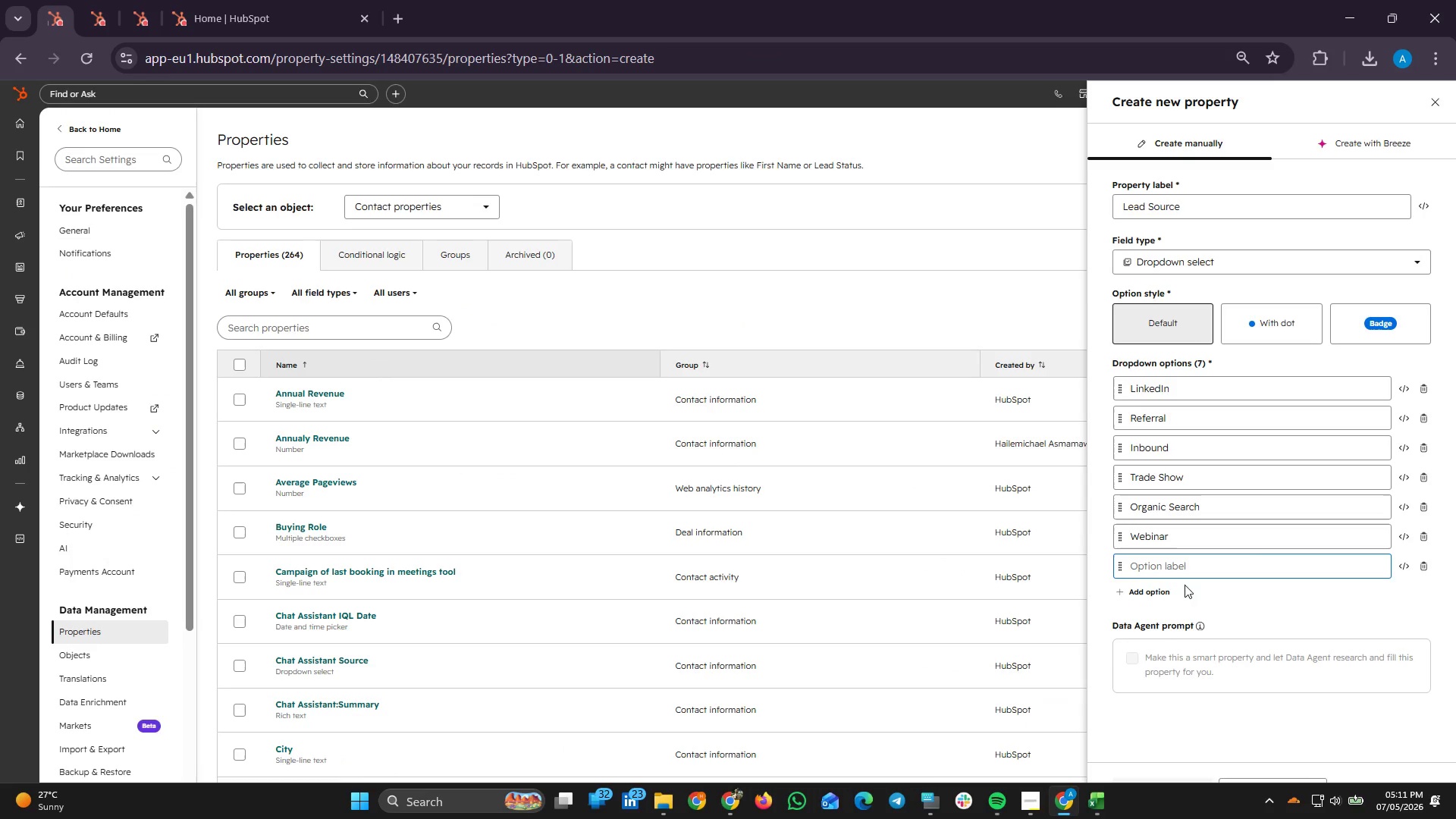 
right_click([1177, 560])
 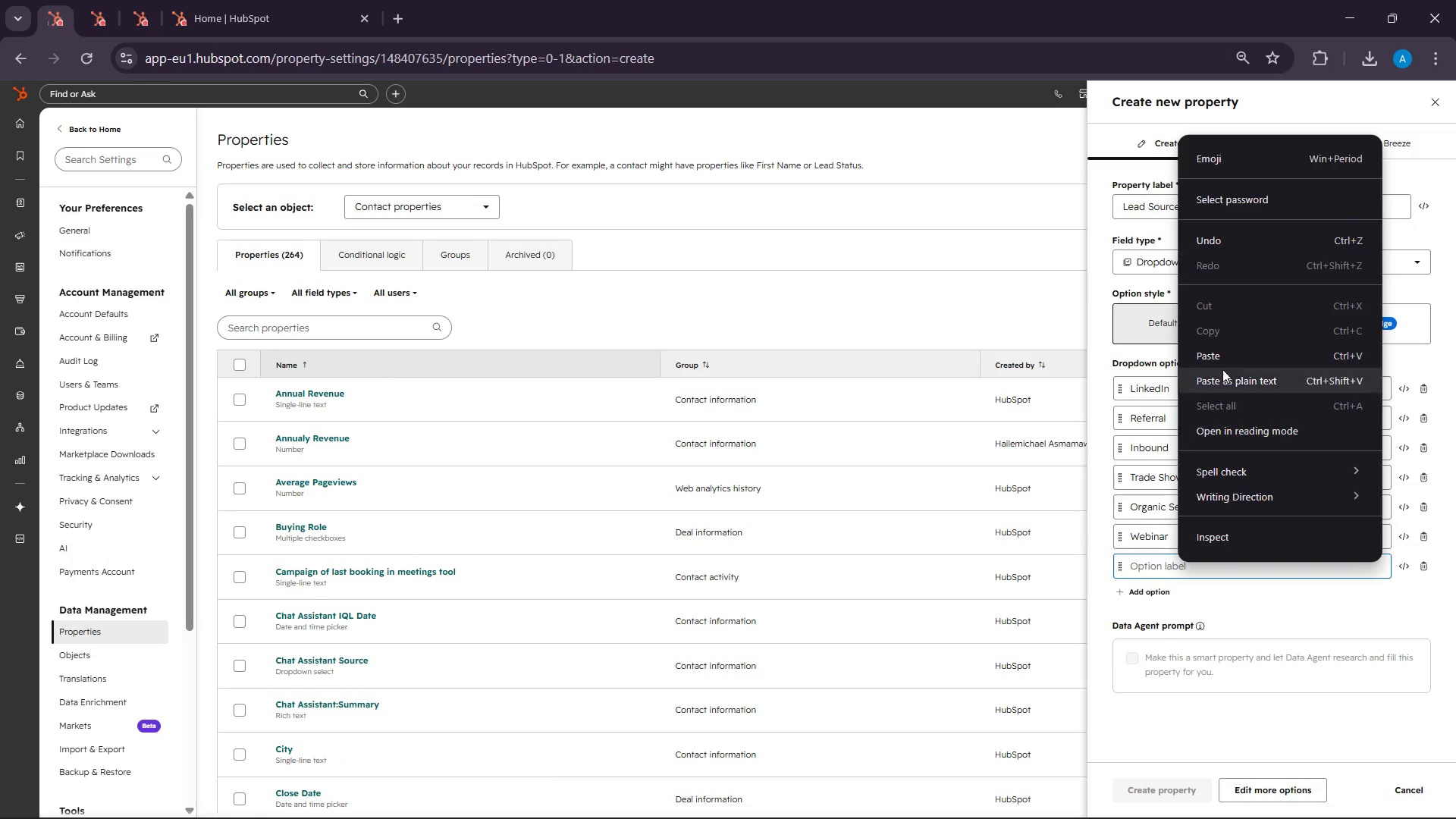 
left_click([1222, 350])
 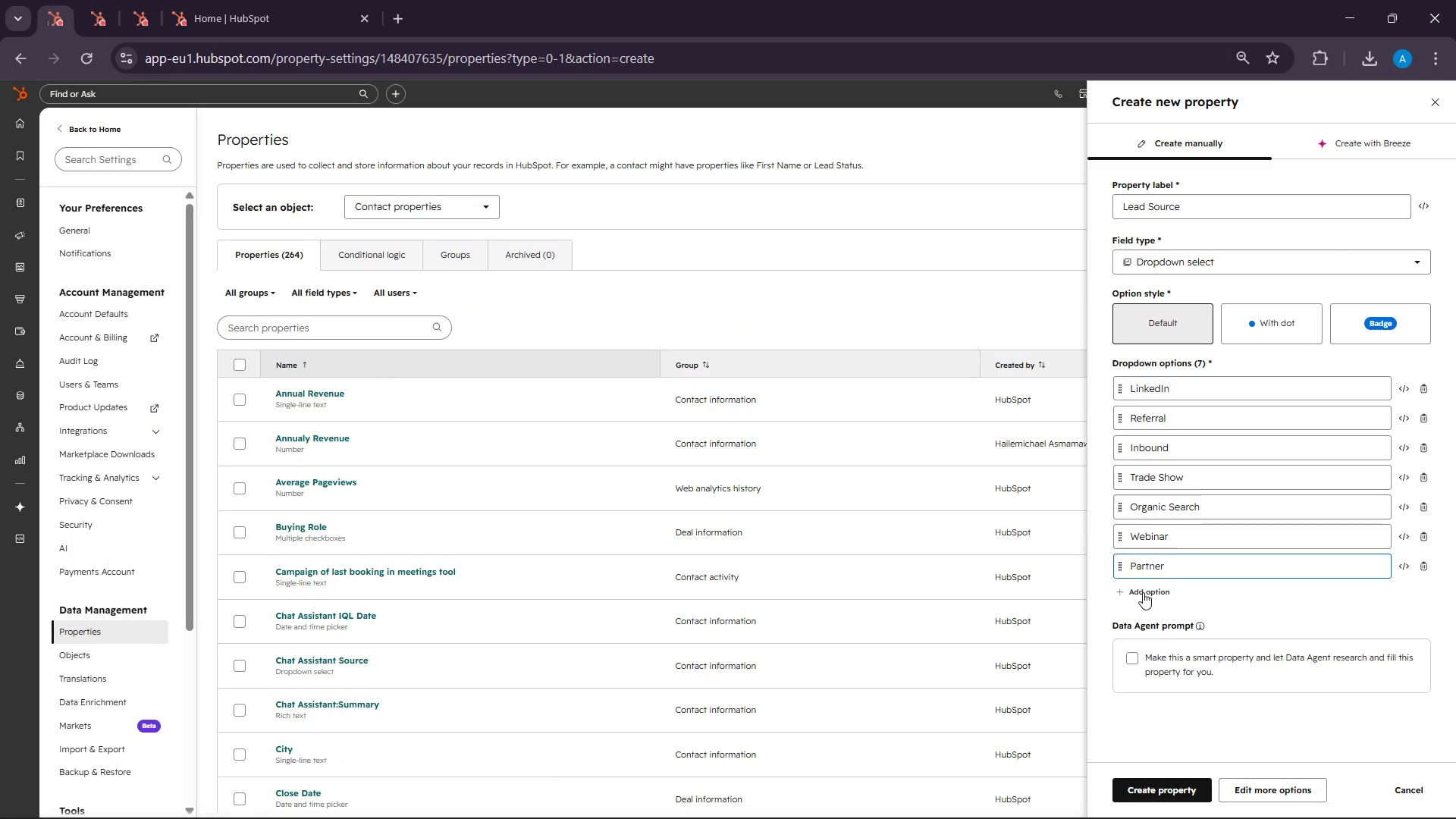 
left_click([1143, 592])
 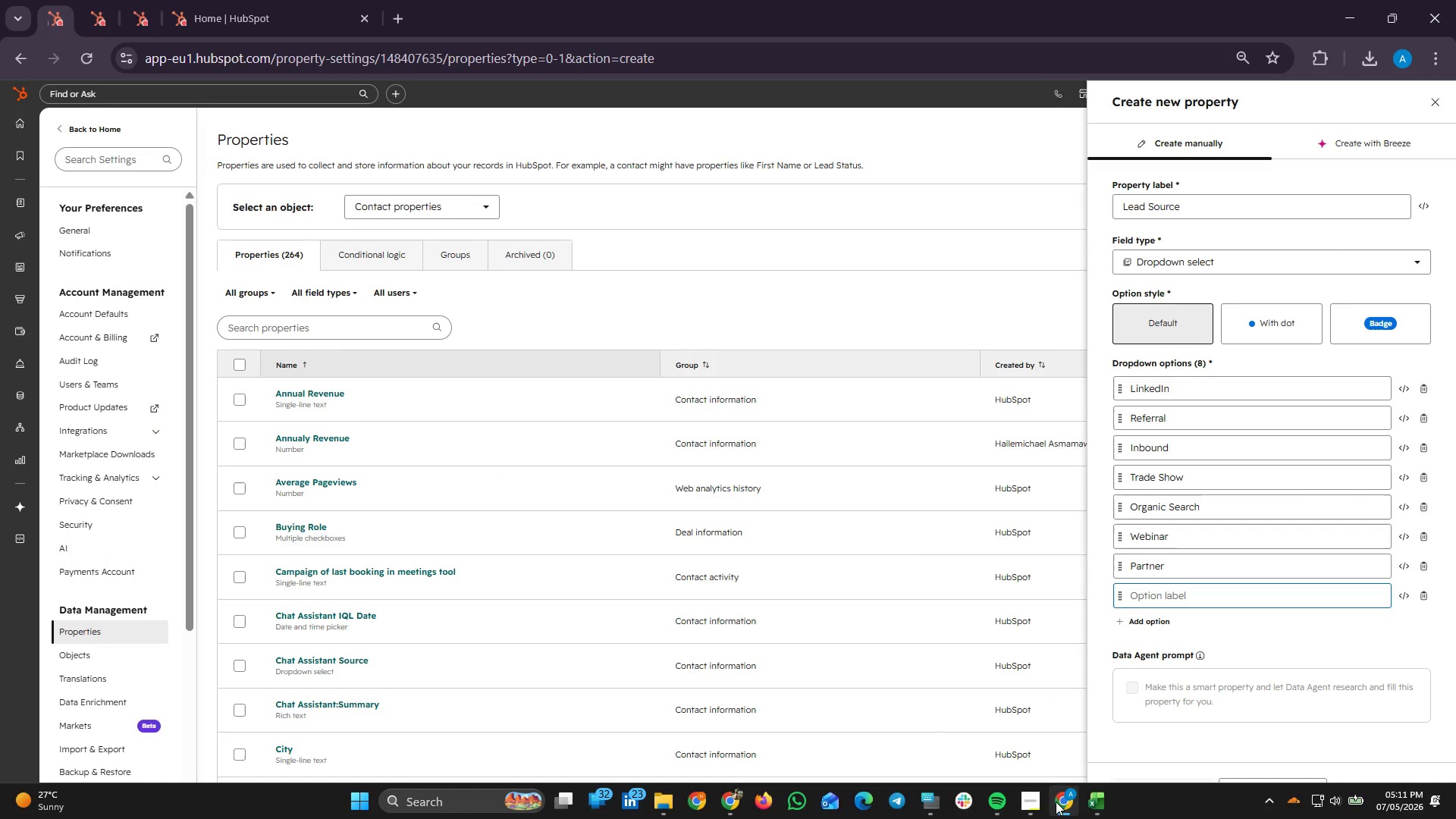 
left_click([1074, 802])
 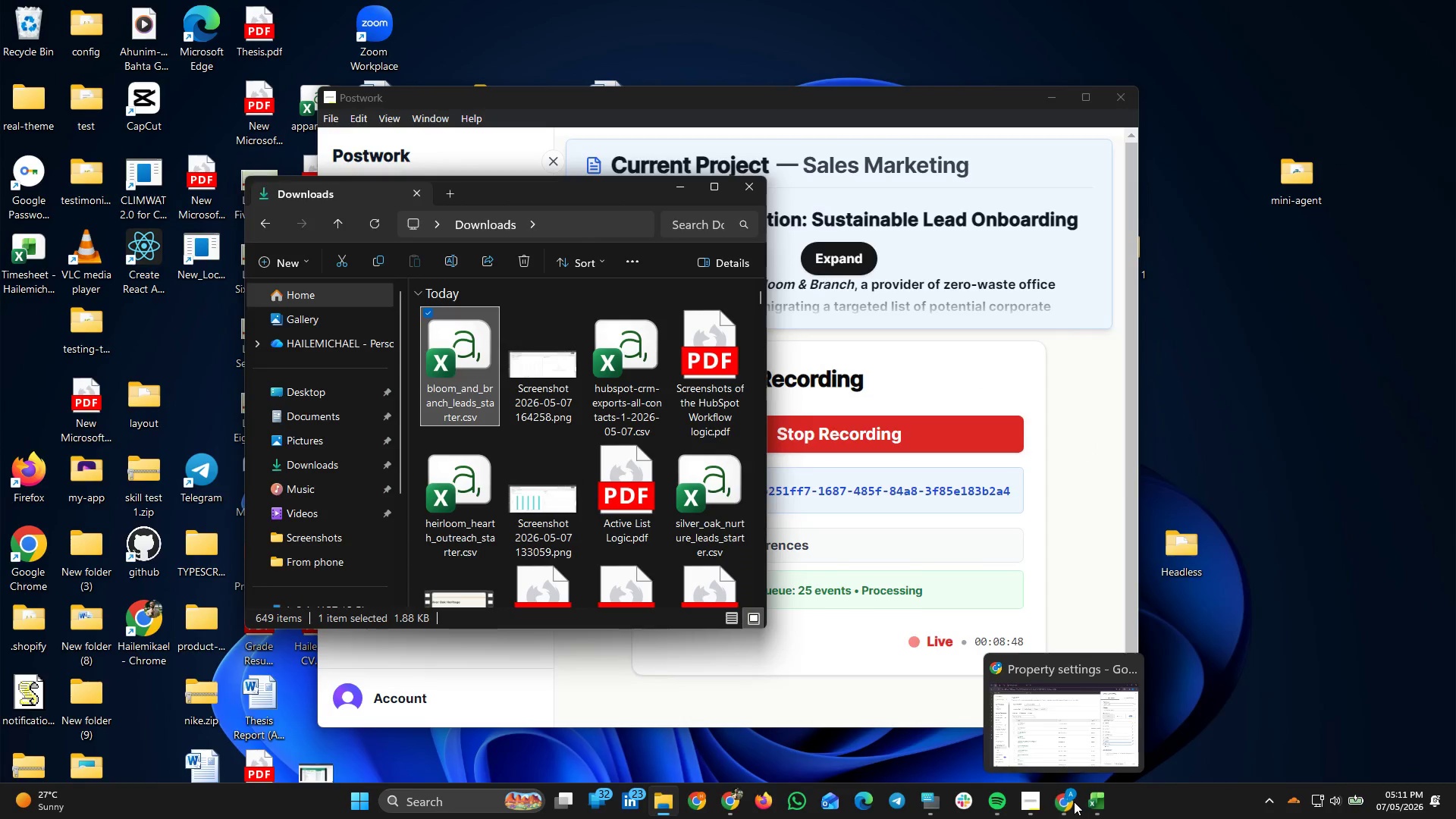 
left_click([1074, 802])
 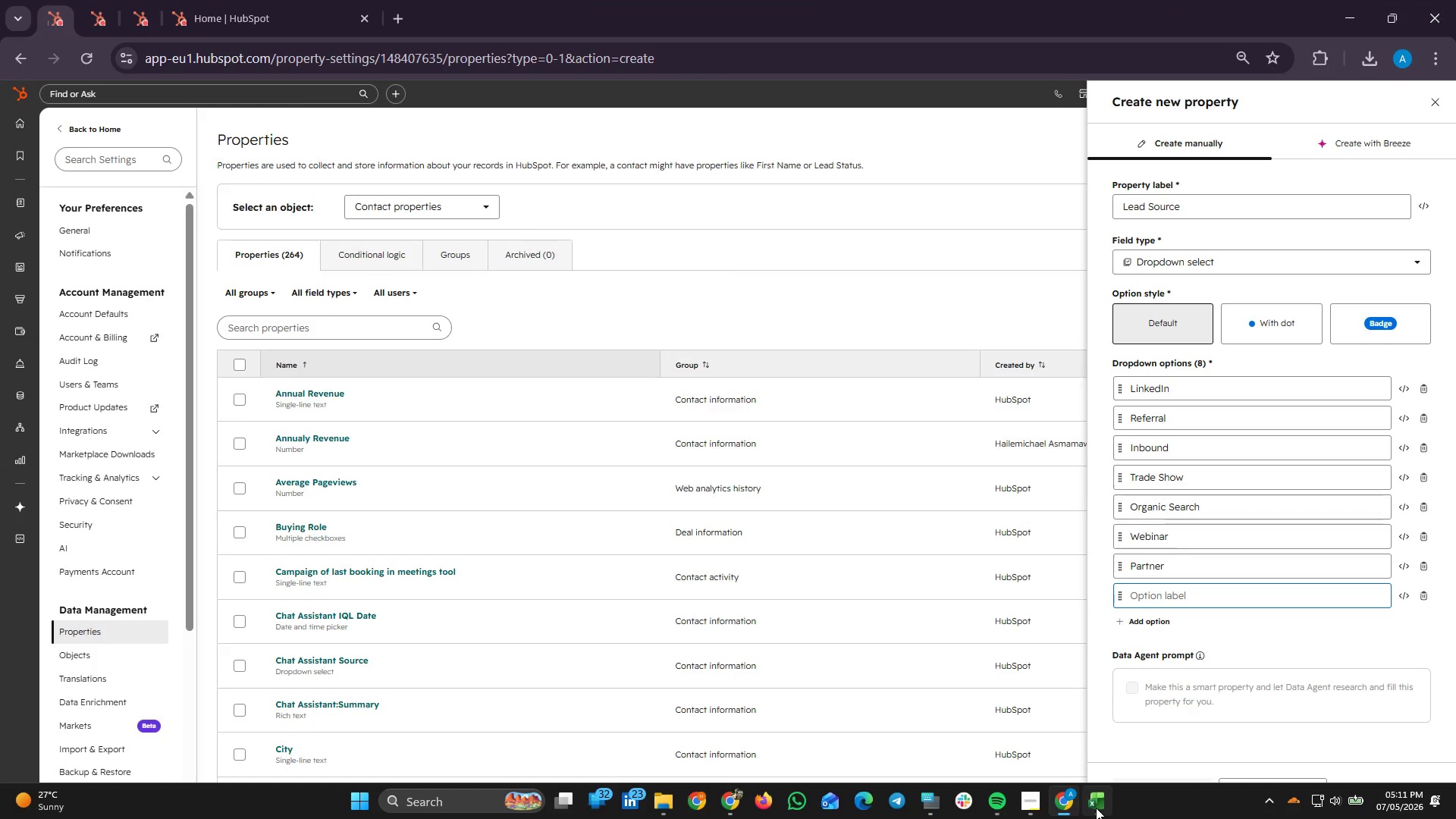 
left_click([1096, 808])
 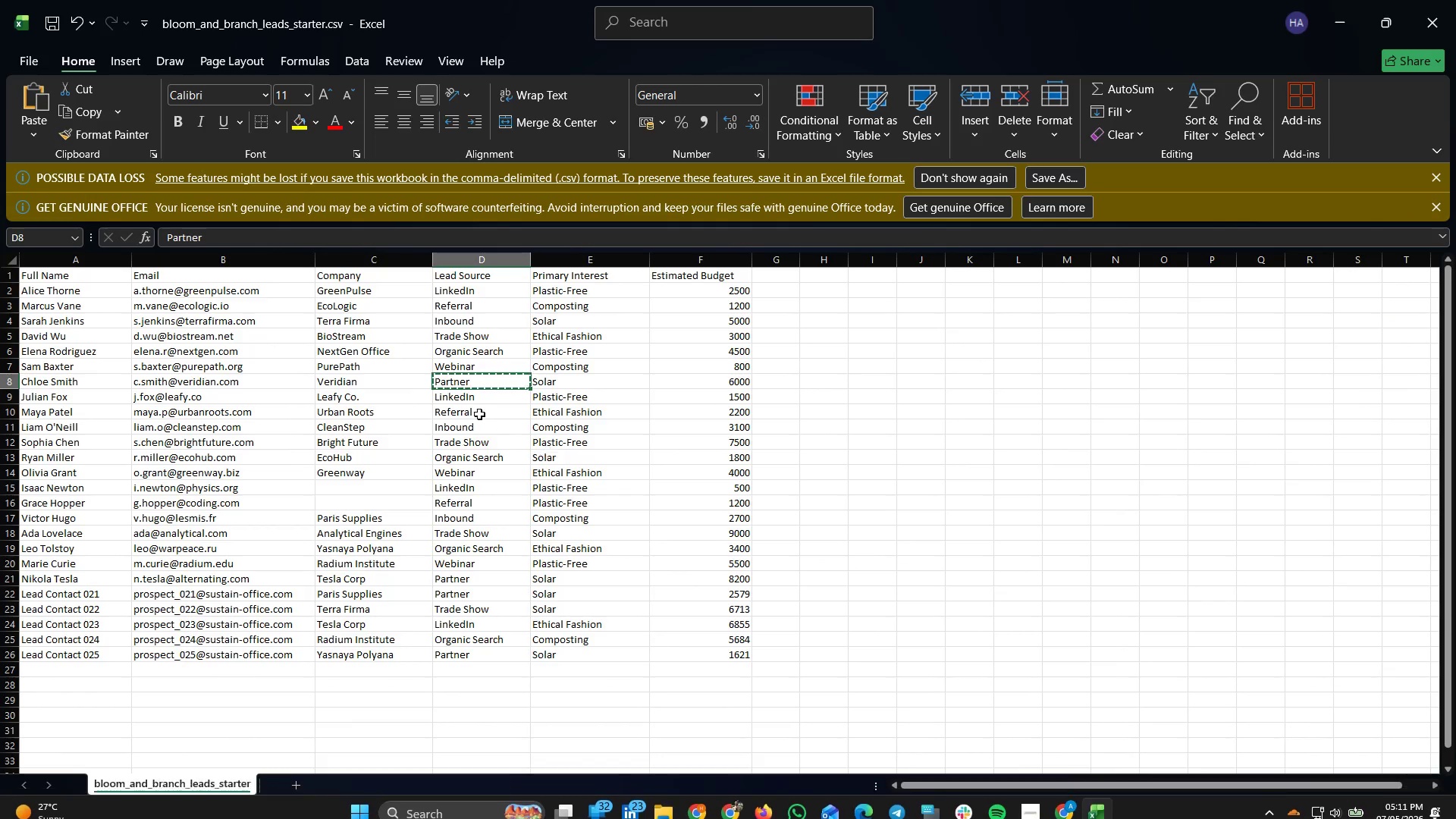 
left_click([462, 396])
 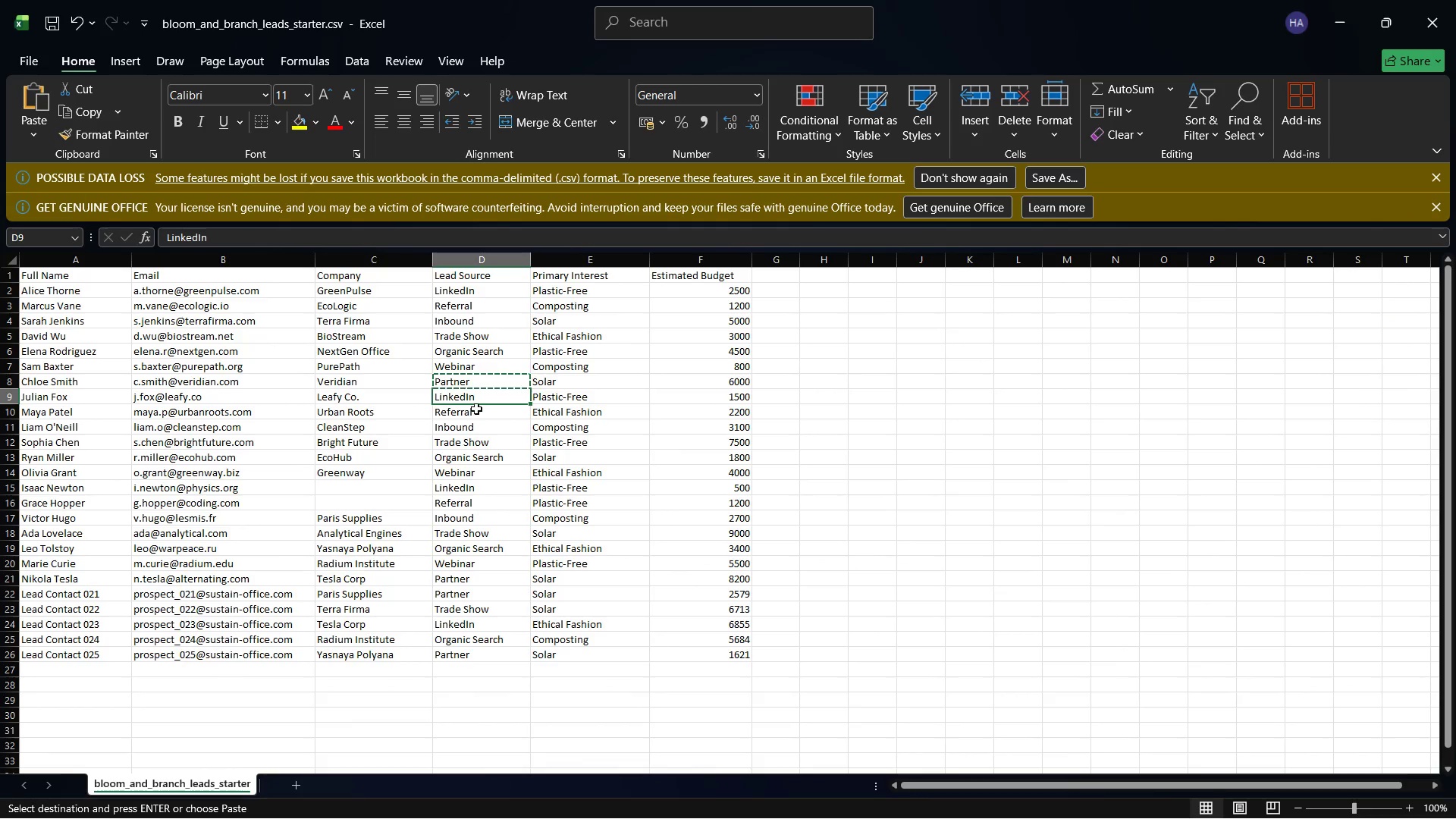 
left_click([479, 409])
 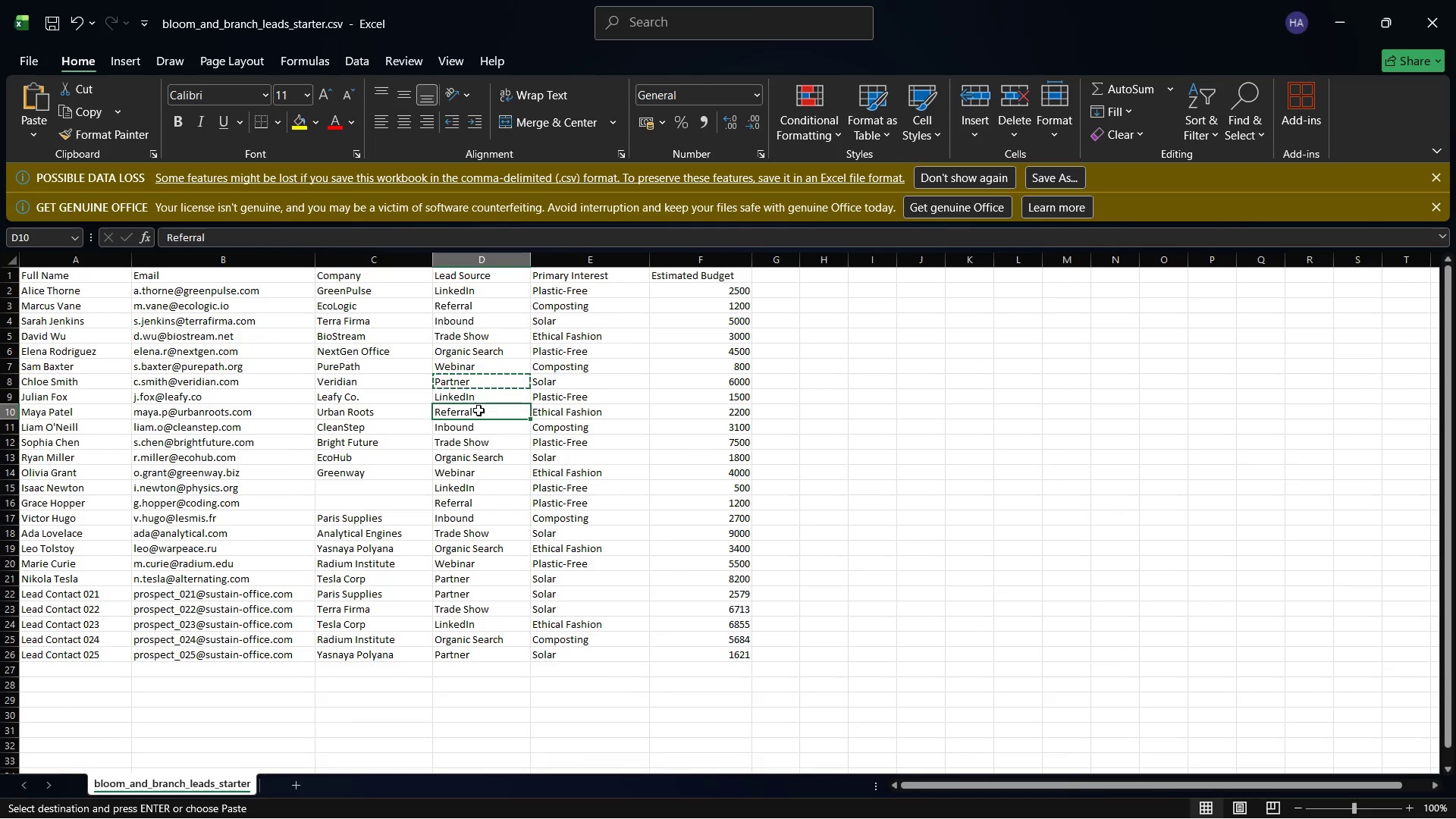 
left_click([485, 428])
 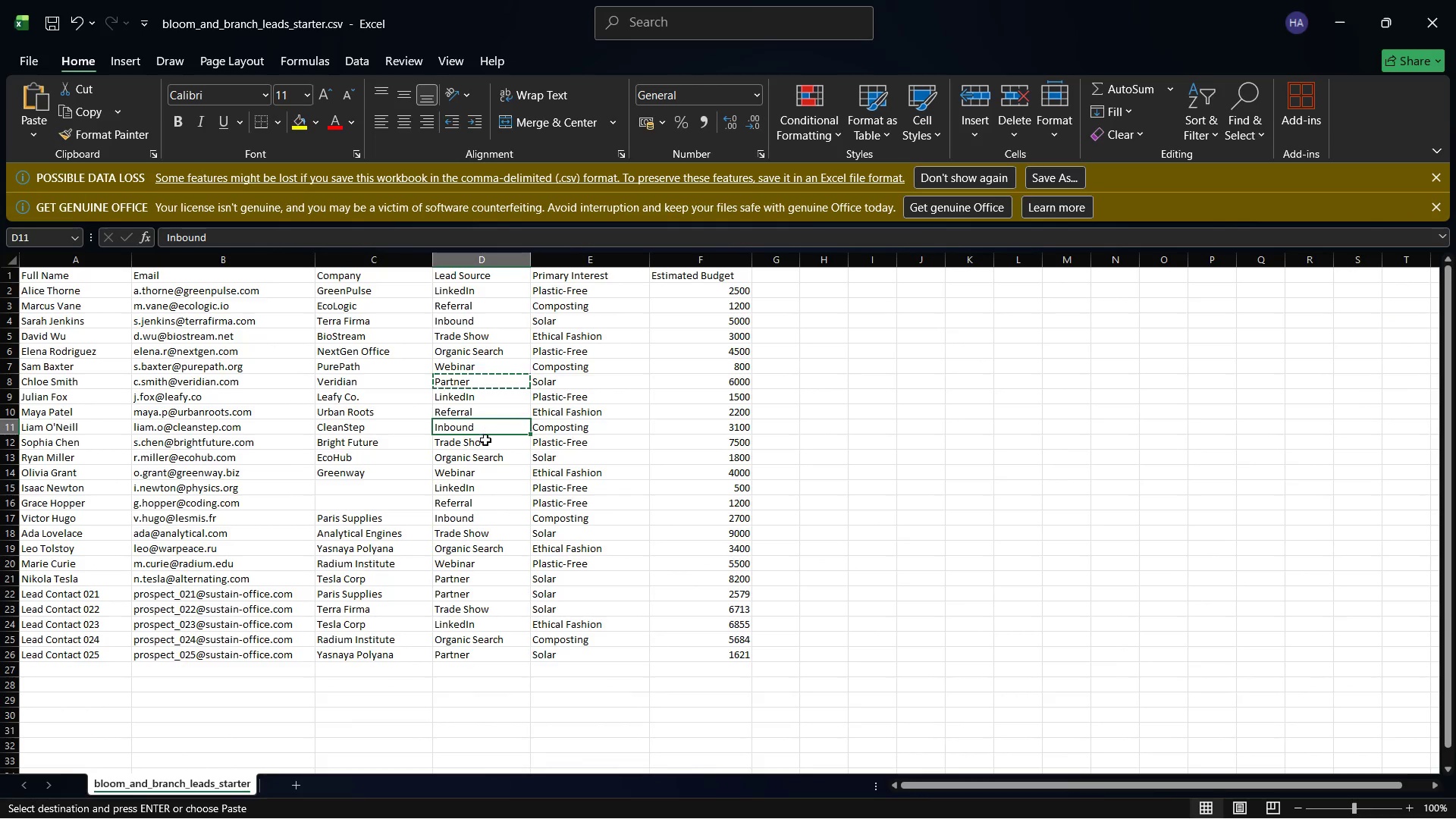 
left_click([485, 441])
 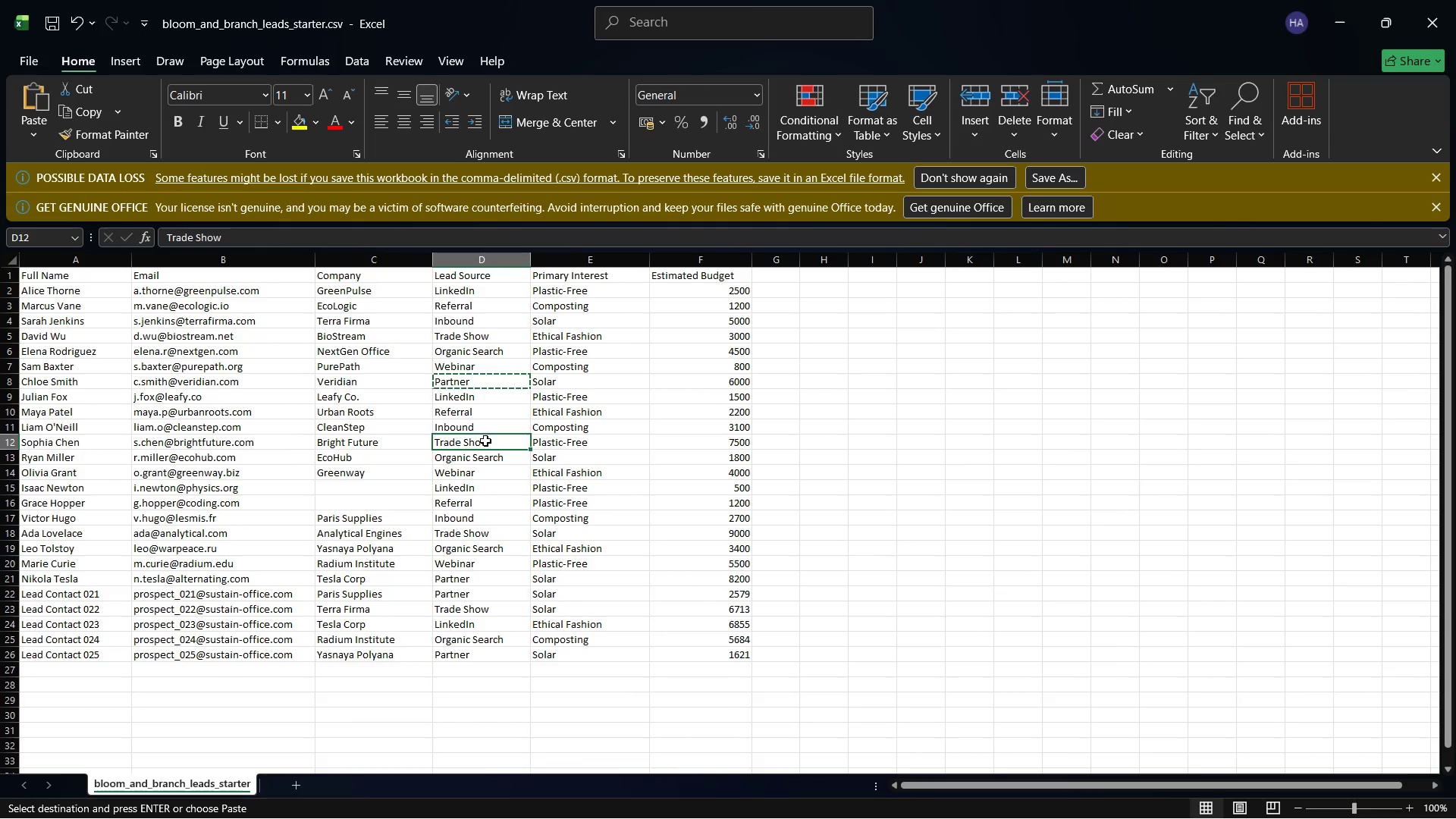 
left_click([485, 451])
 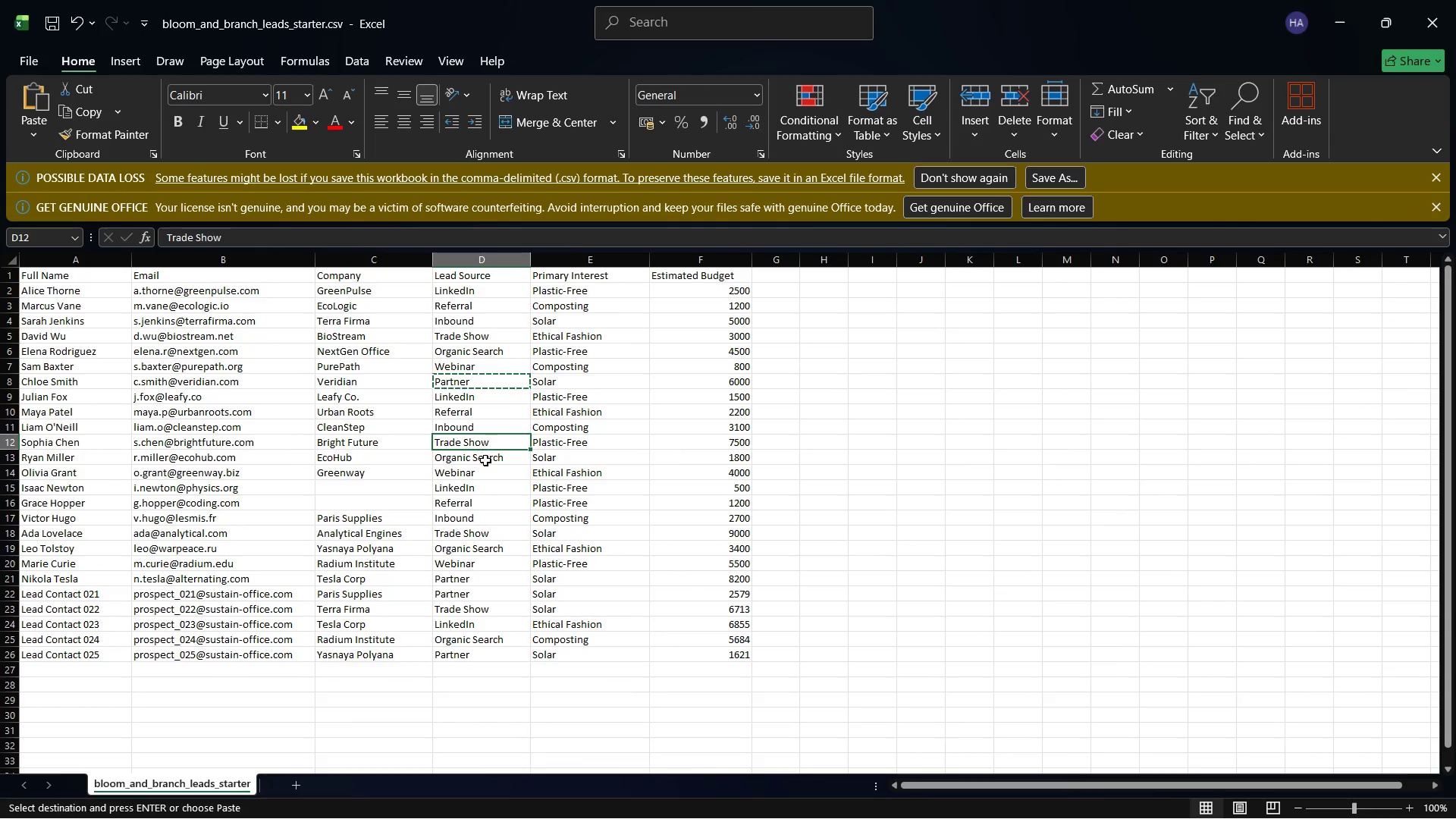 
left_click([485, 460])
 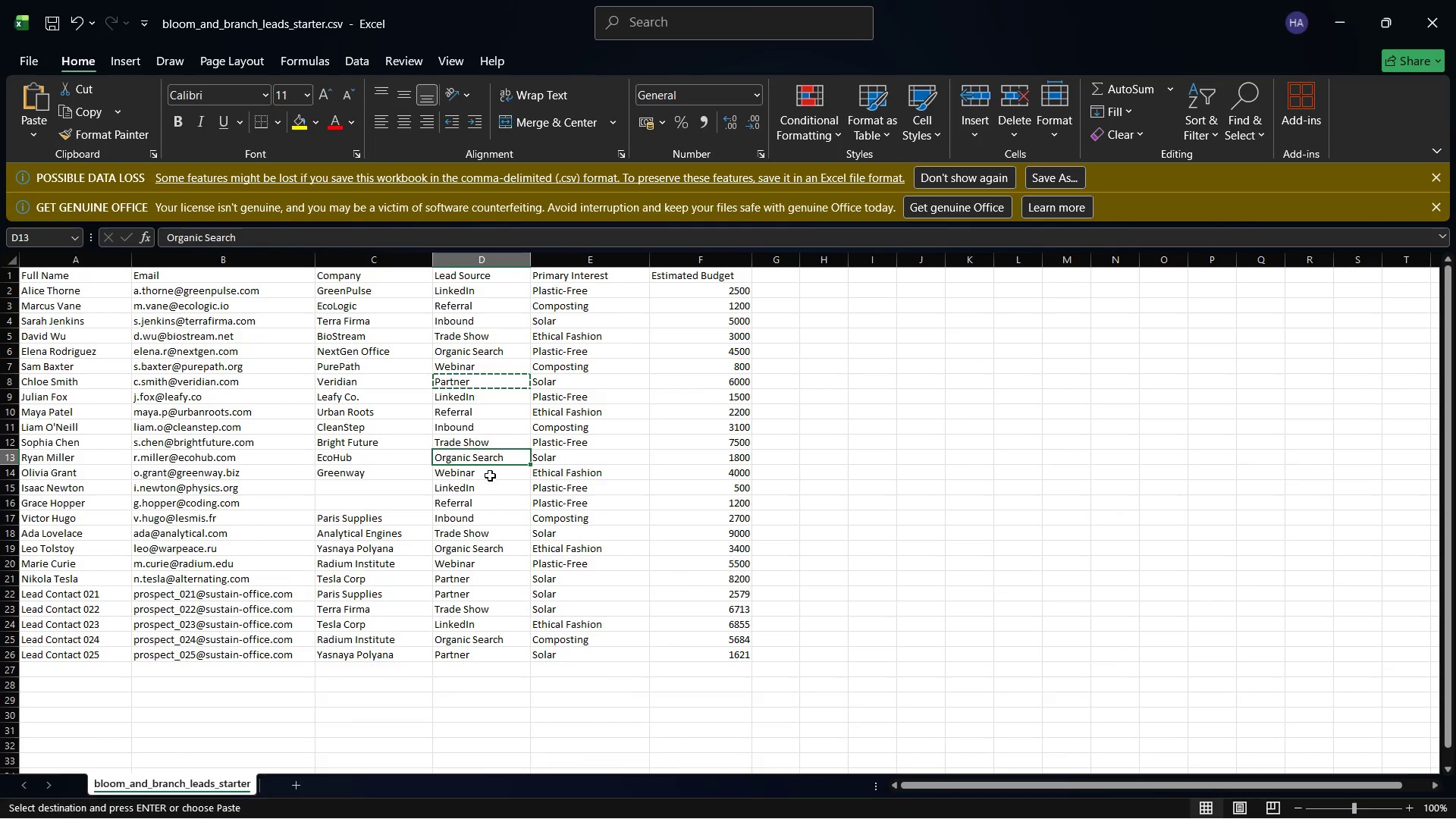 
left_click([490, 476])
 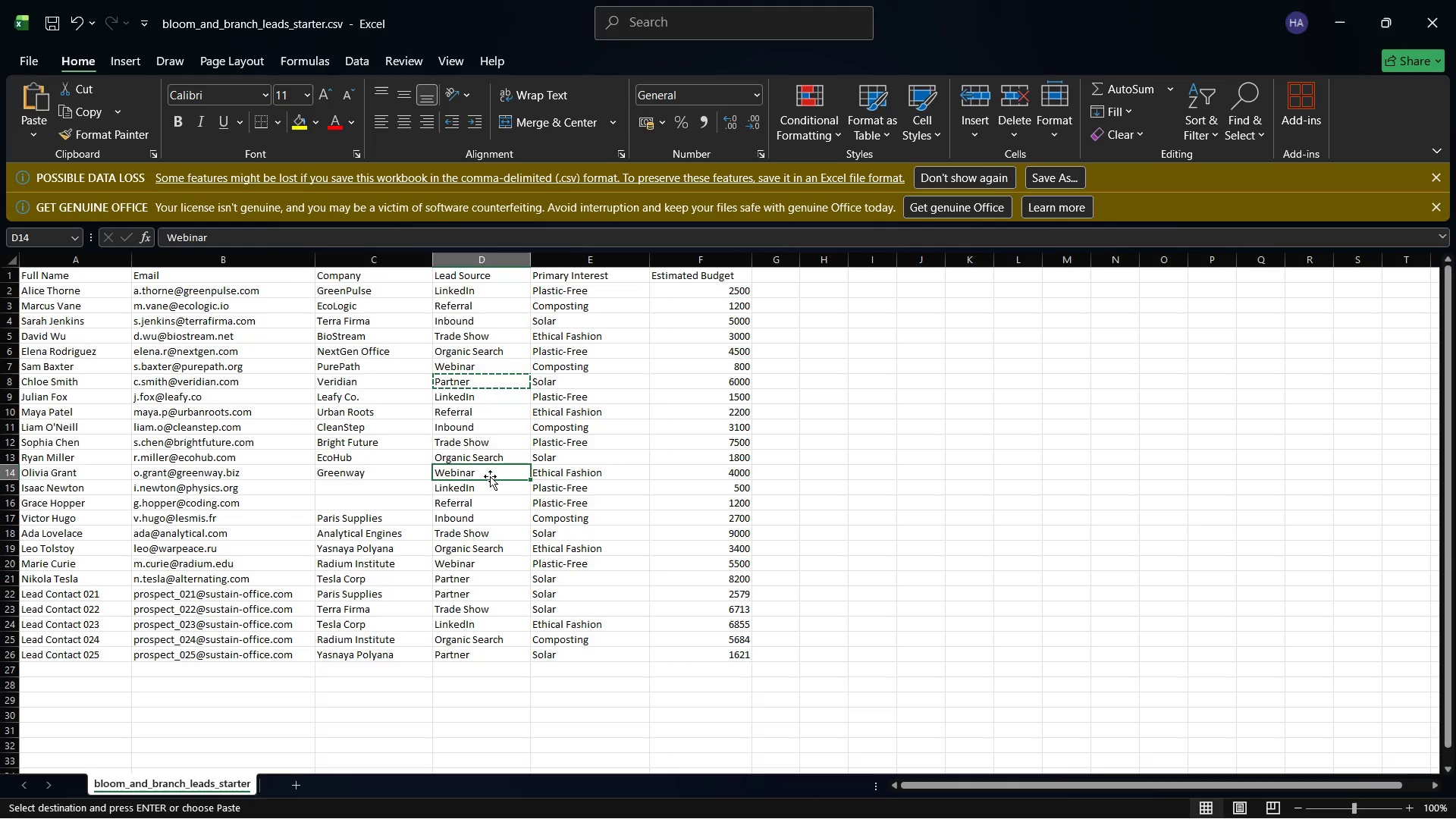 
left_click([491, 491])
 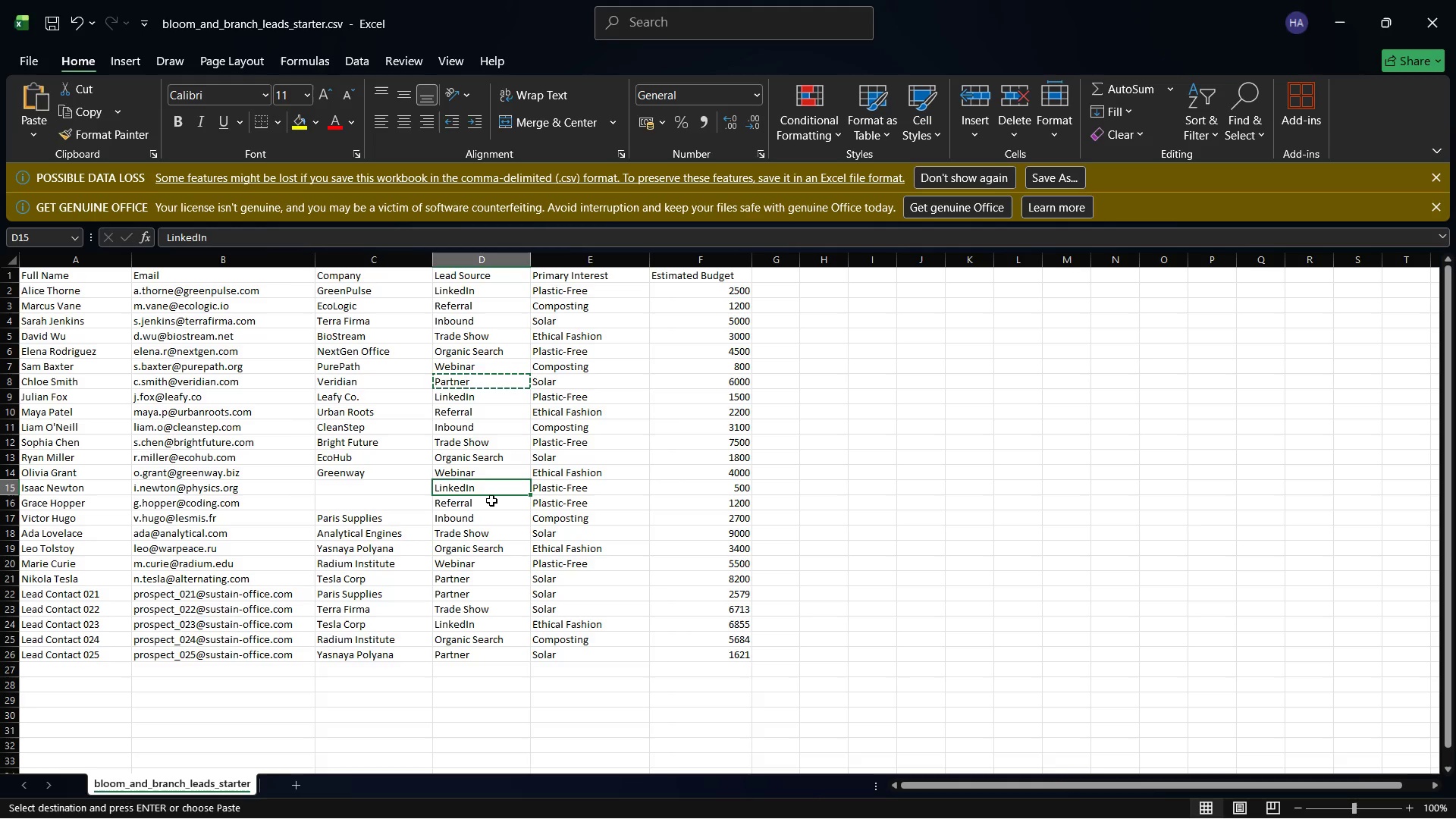 
left_click([491, 502])
 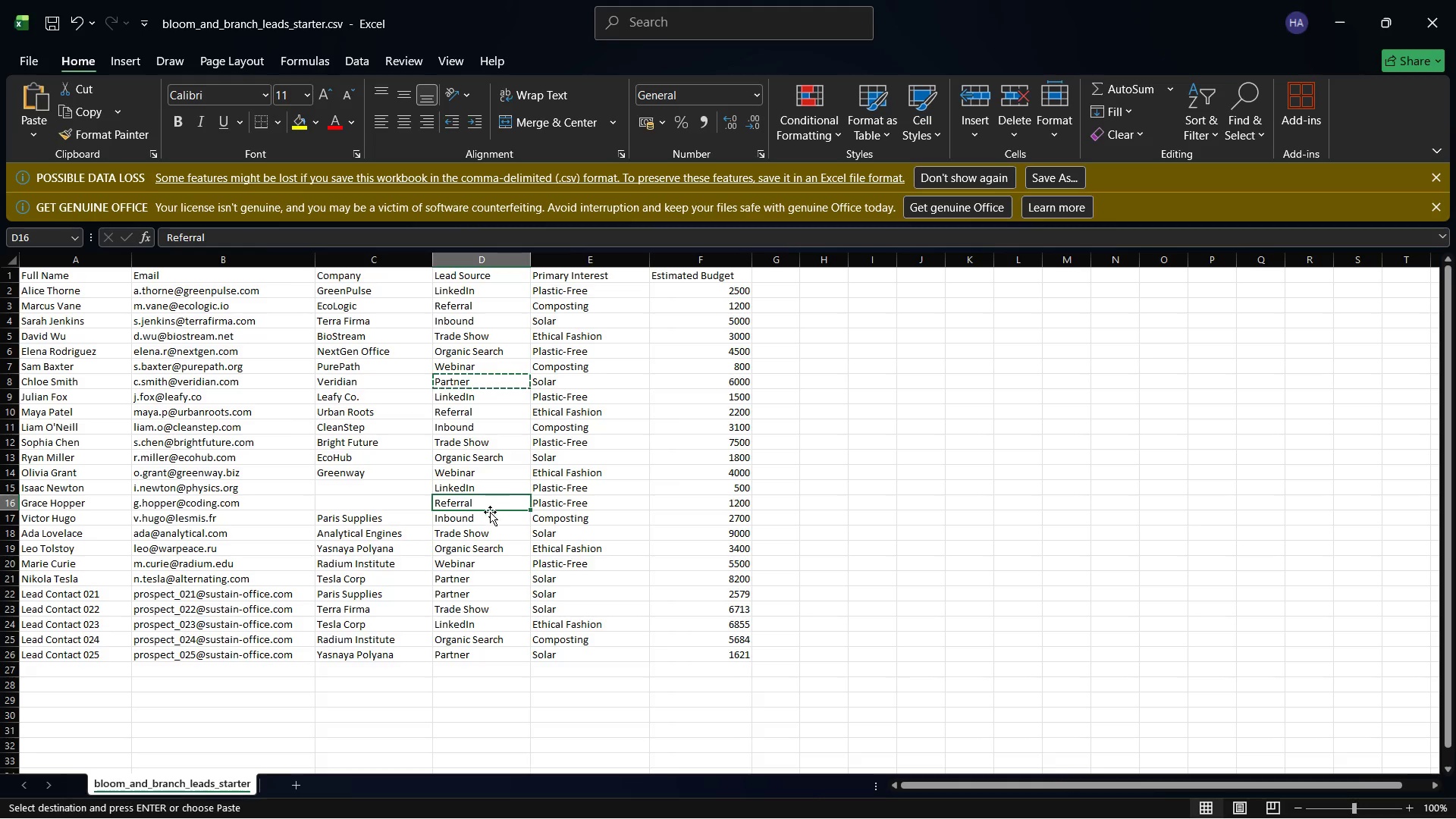 
left_click([490, 512])
 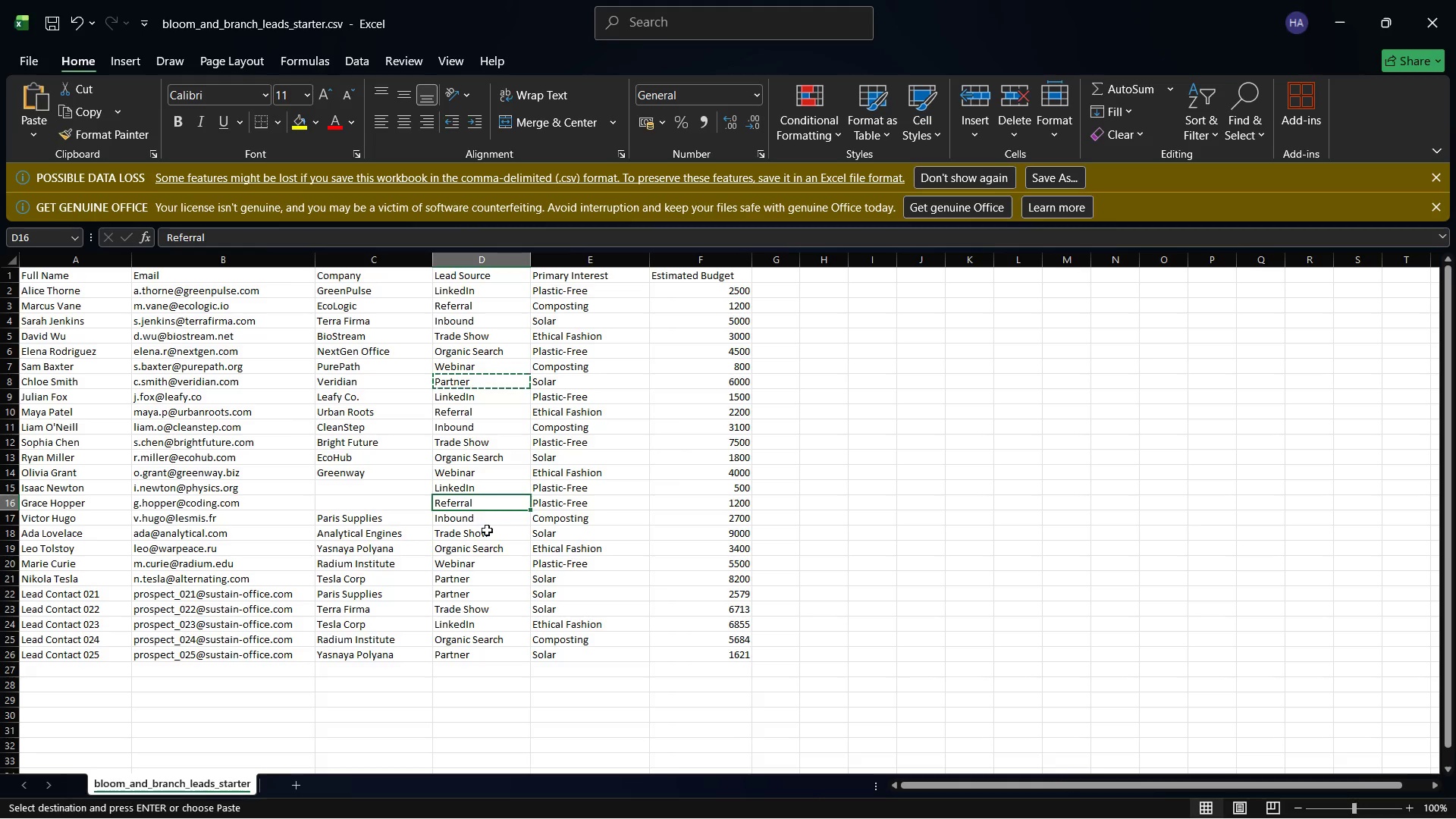 
left_click([485, 537])
 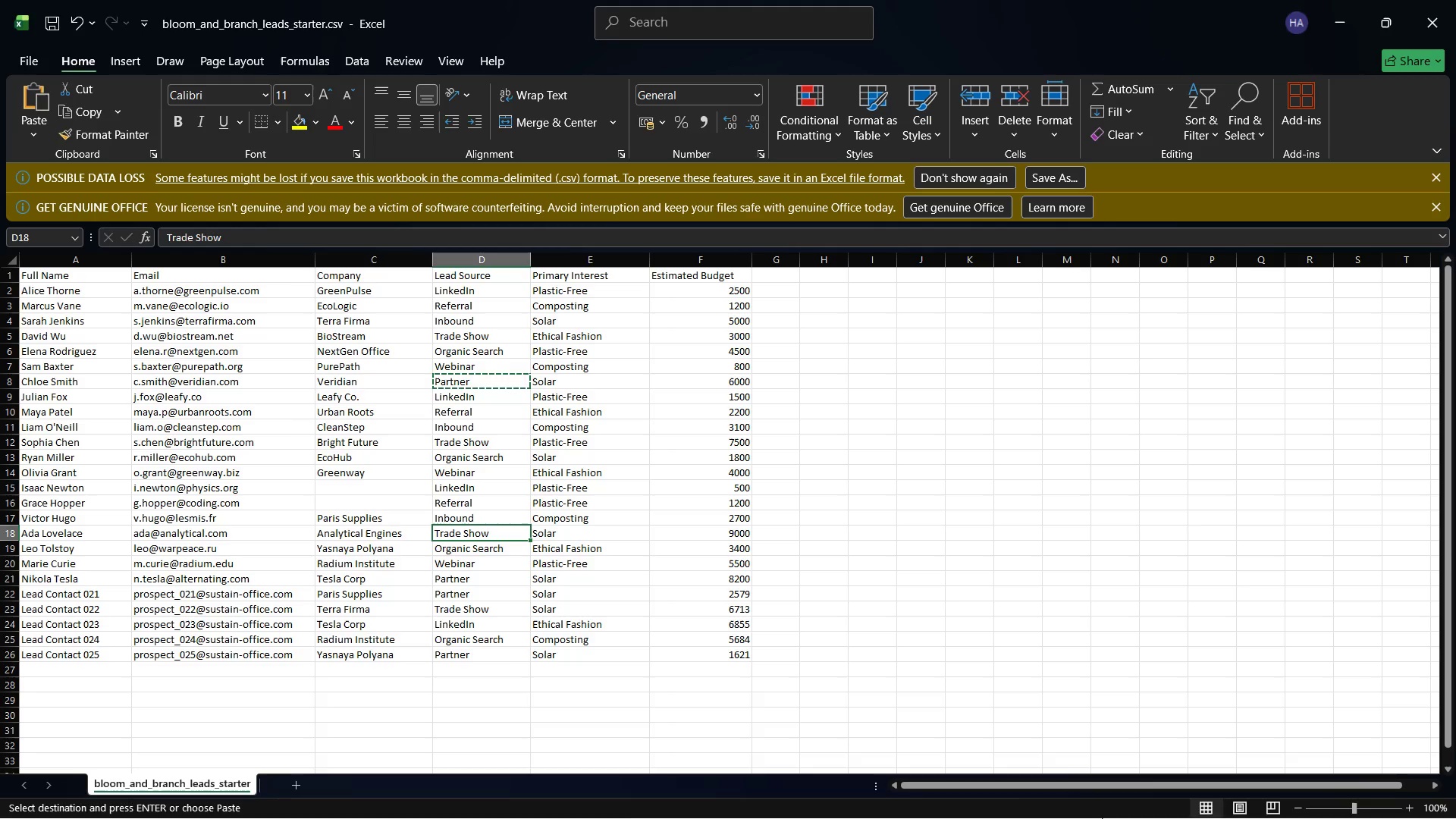 
wait(6.3)
 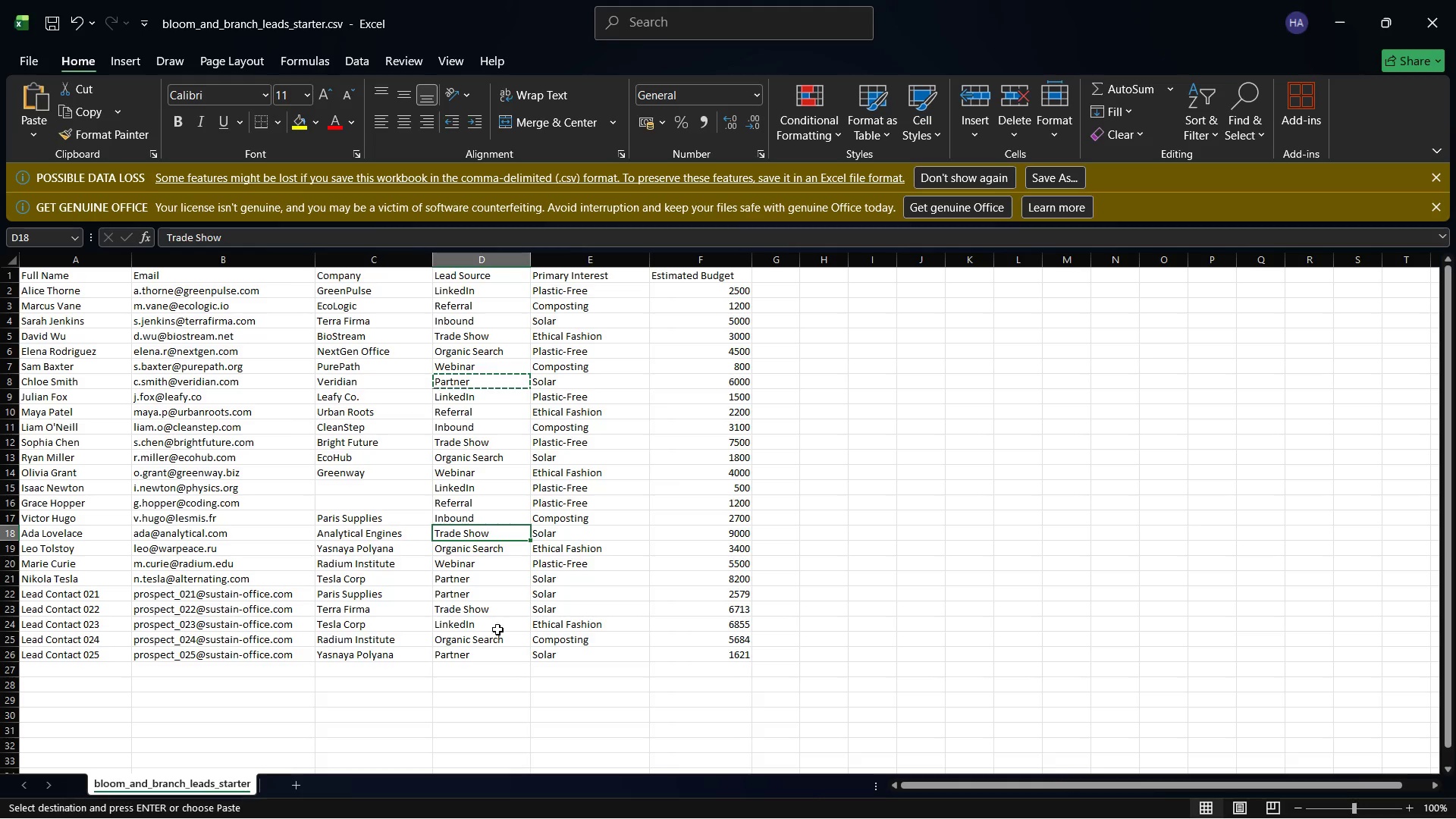 
left_click([1070, 802])
 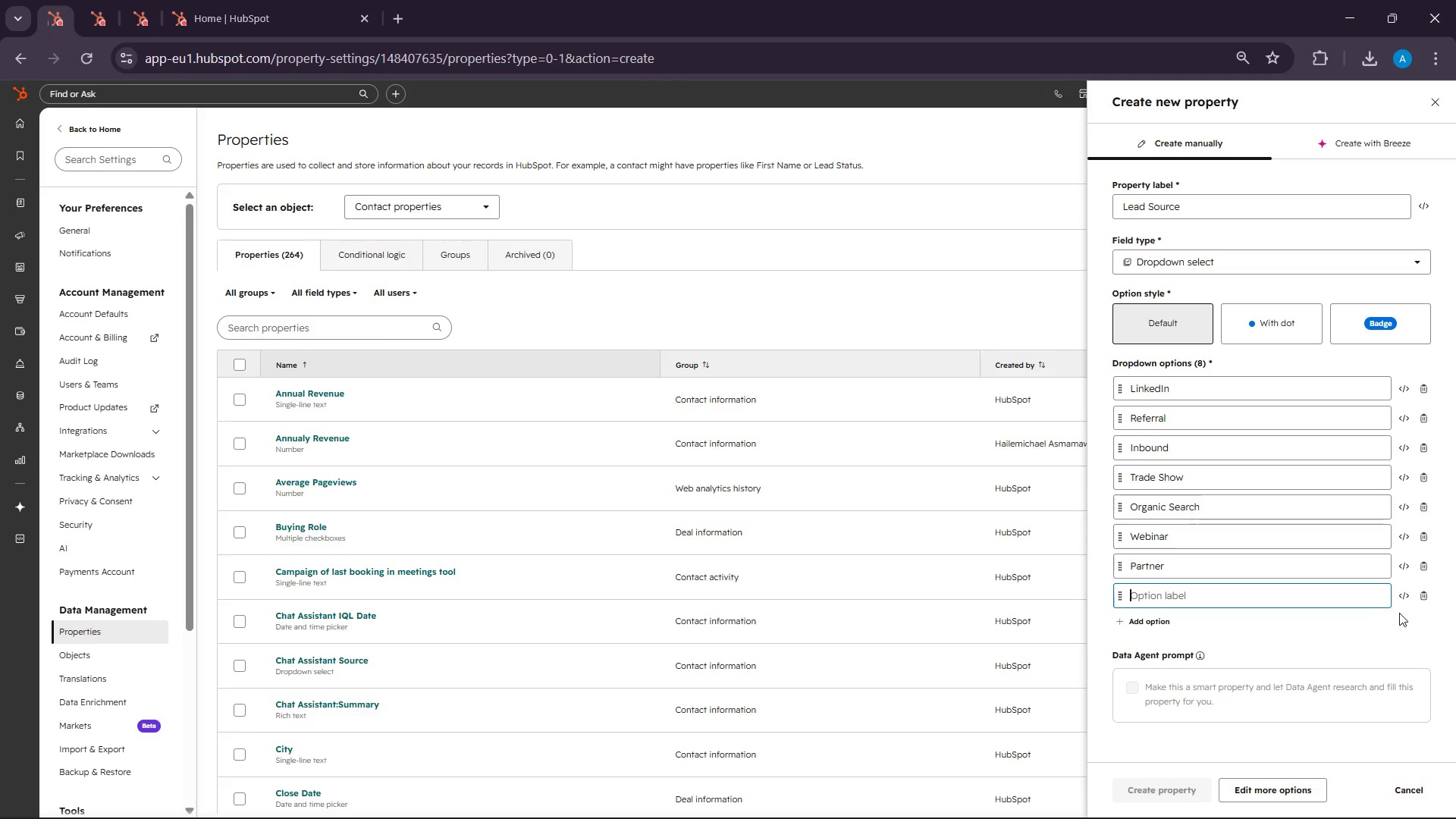 
left_click([1428, 596])
 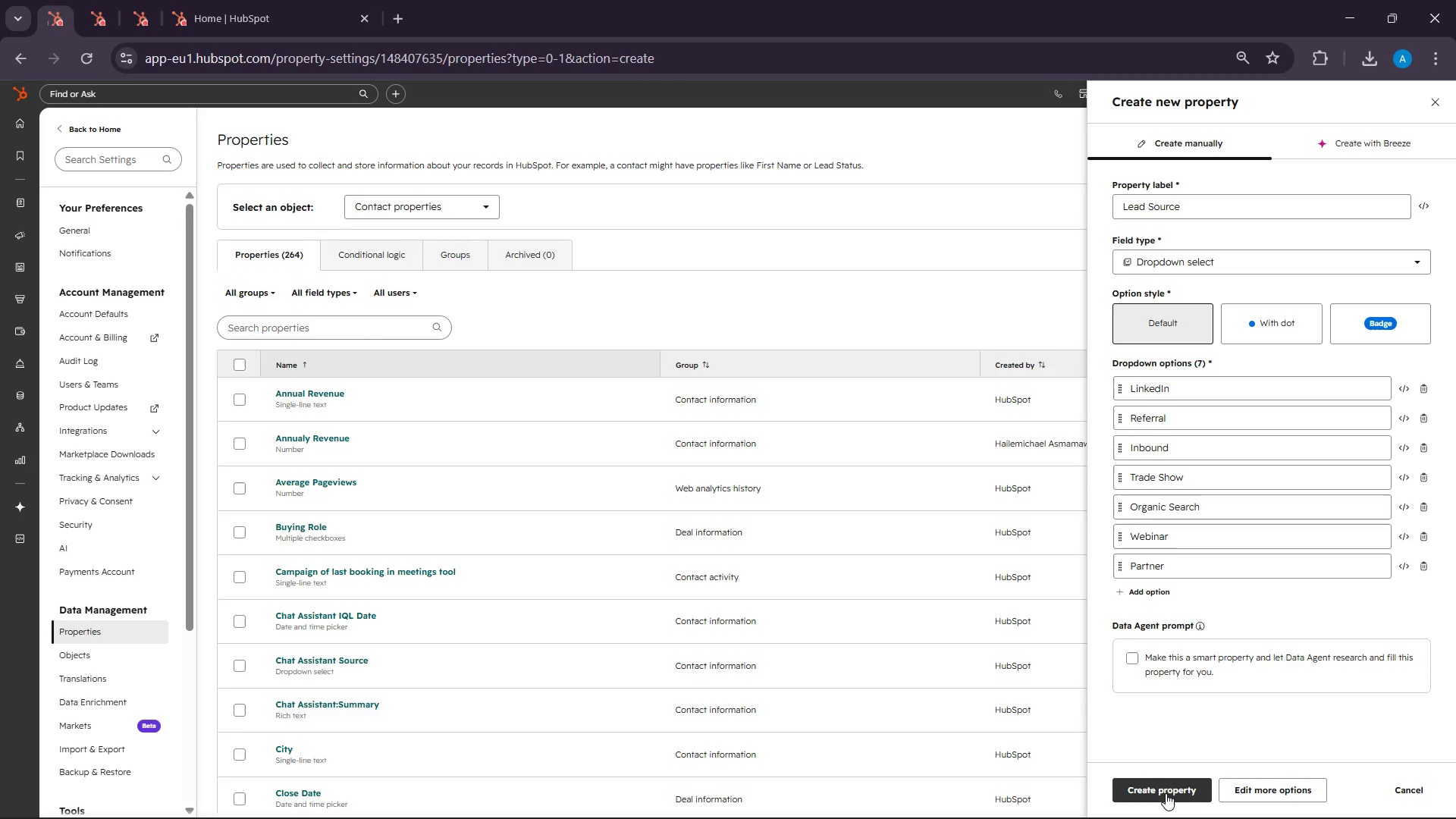 
wait(22.06)
 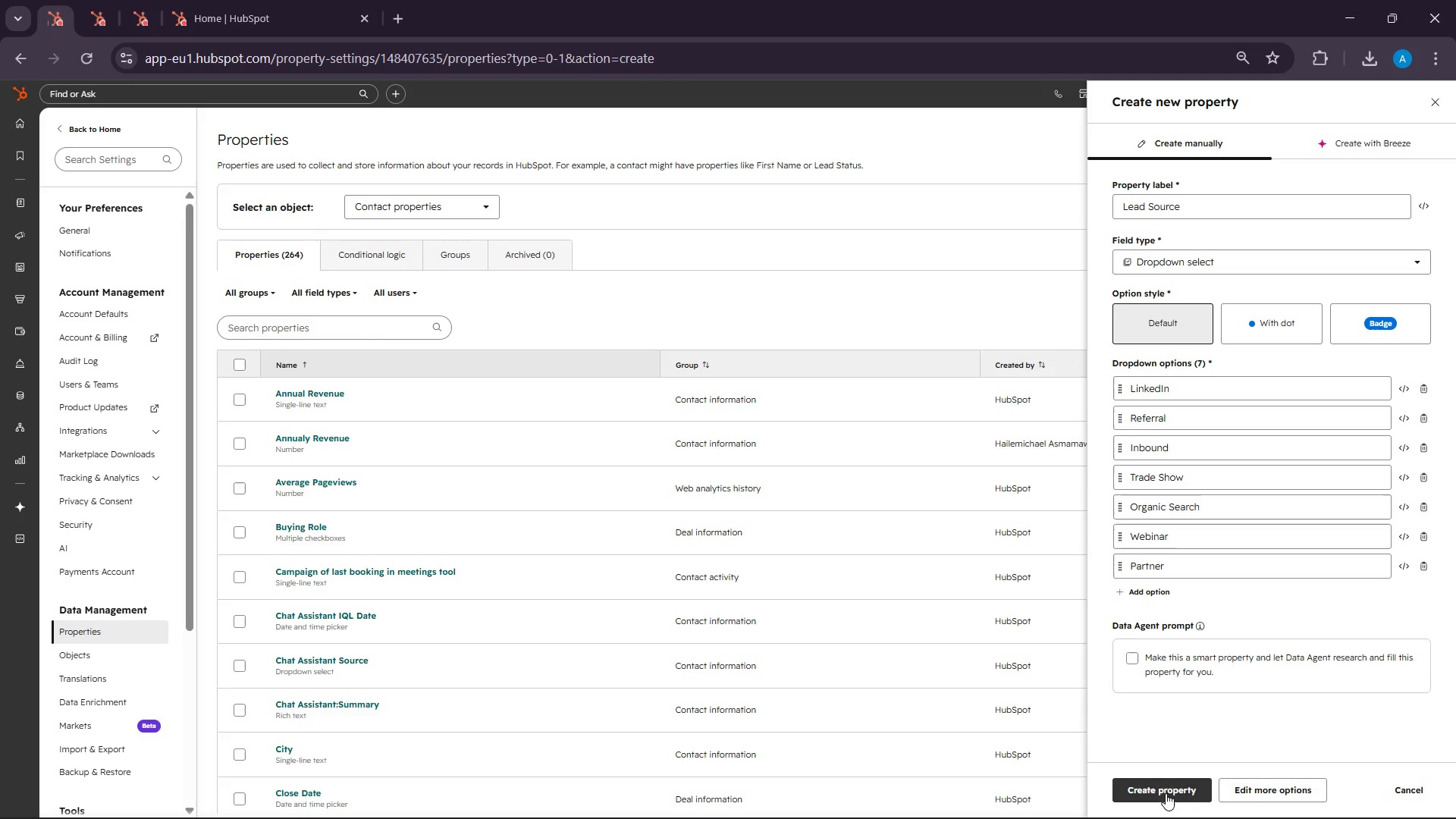 
left_click_drag(start_coordinate=[1180, 788], to_coordinate=[1180, 792])
 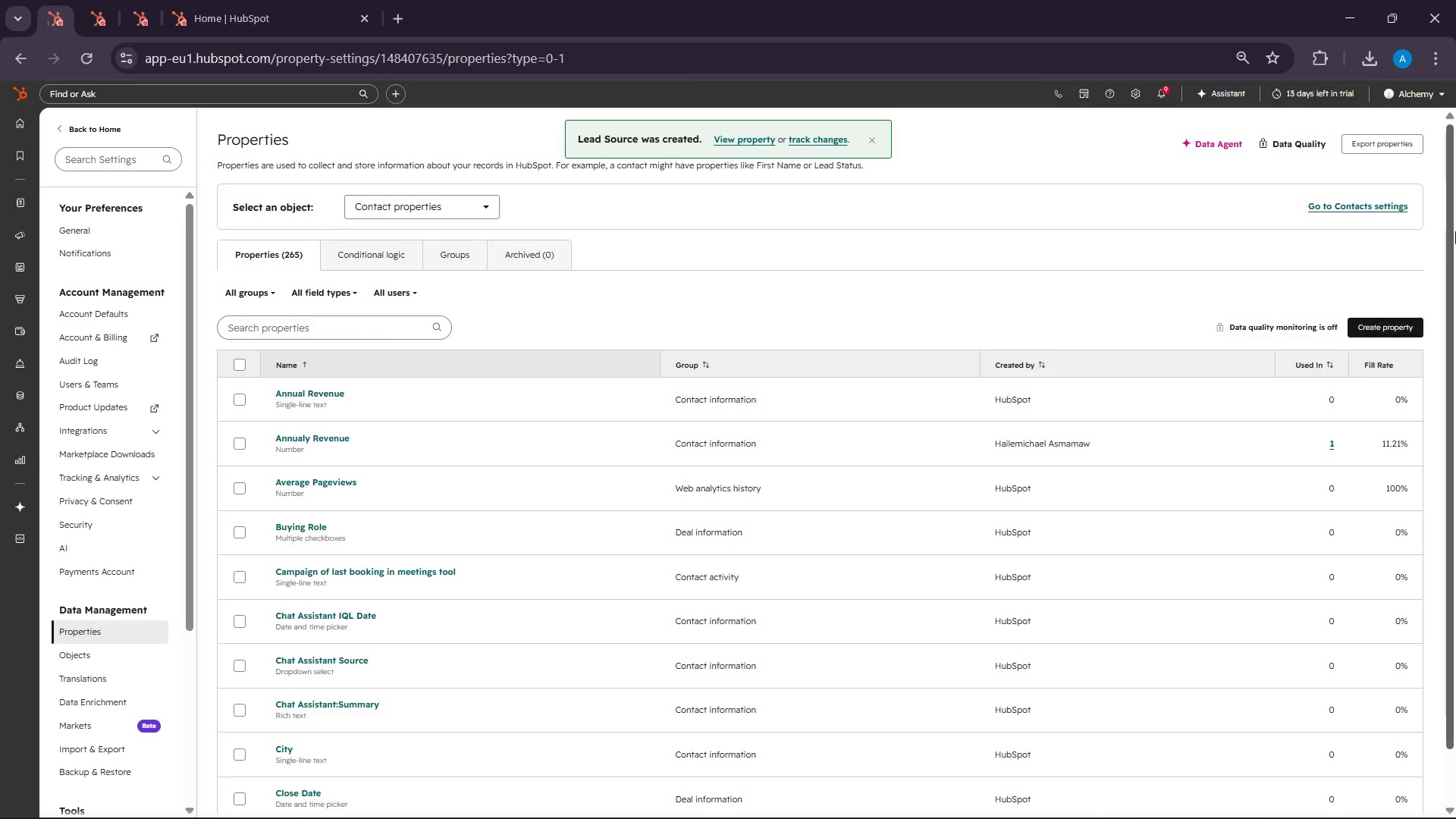 
left_click([1385, 331])
 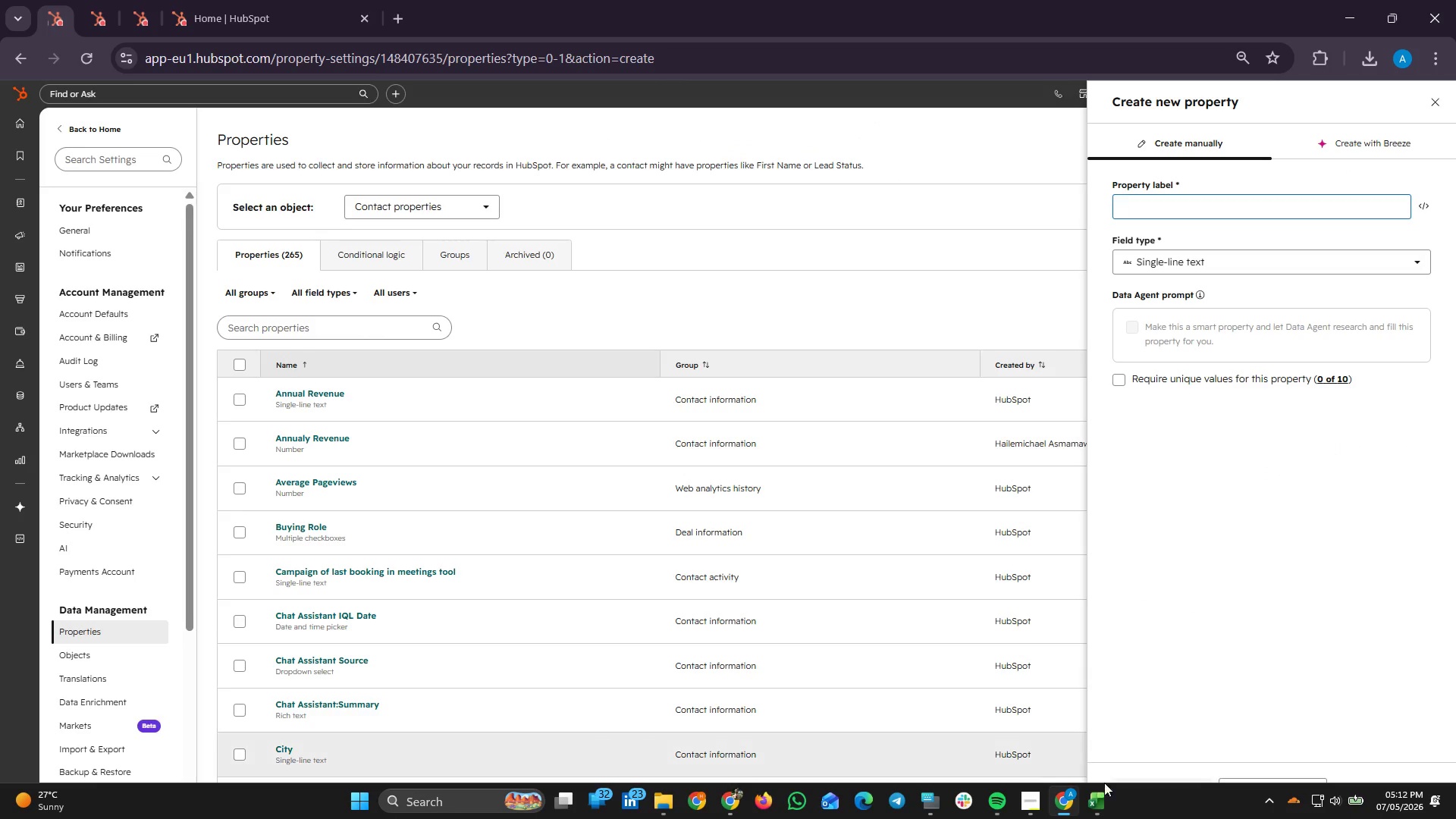 
left_click([1100, 816])
 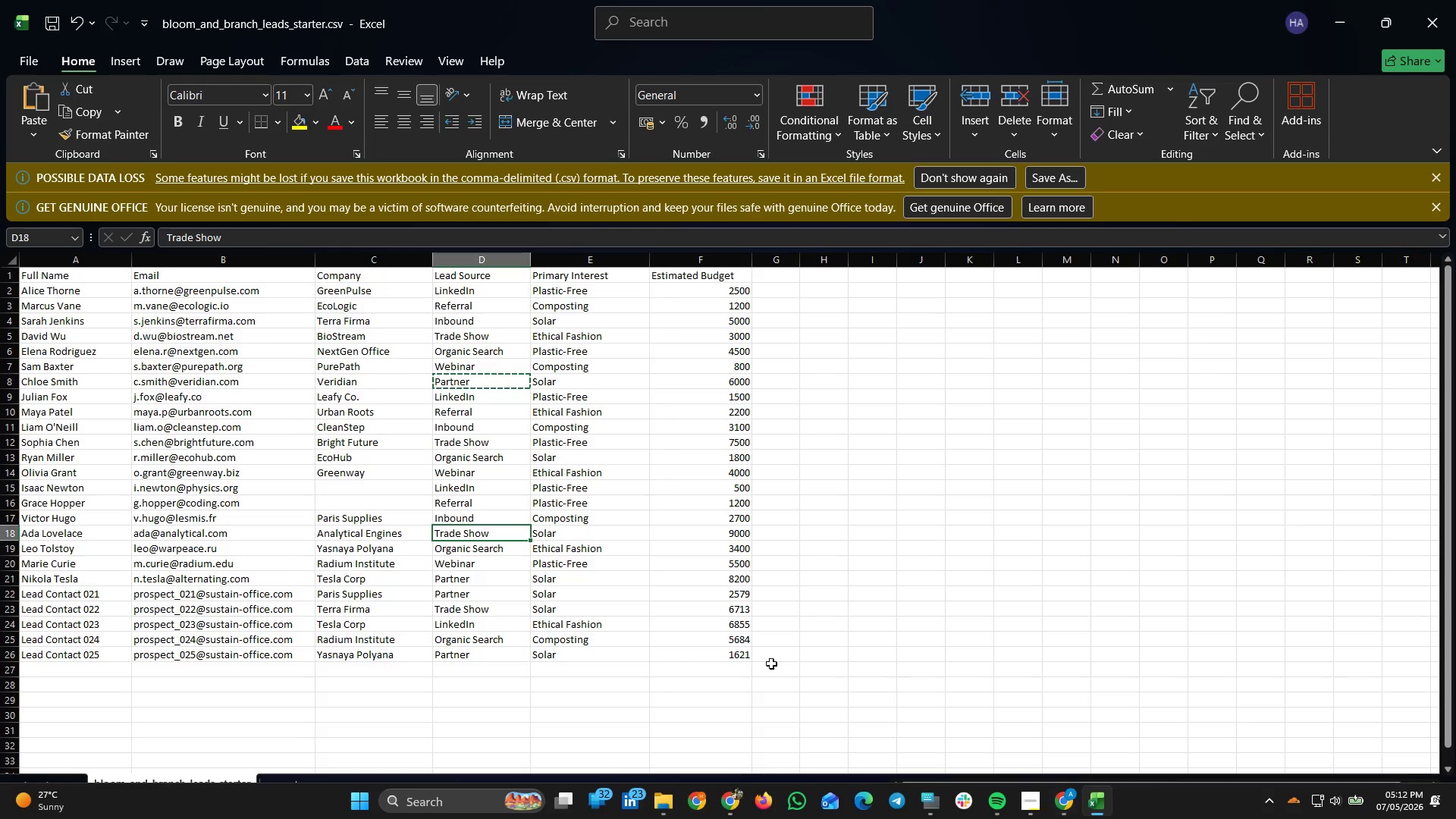 
scroll: coordinate [518, 453], scroll_direction: up, amount: 8.0
 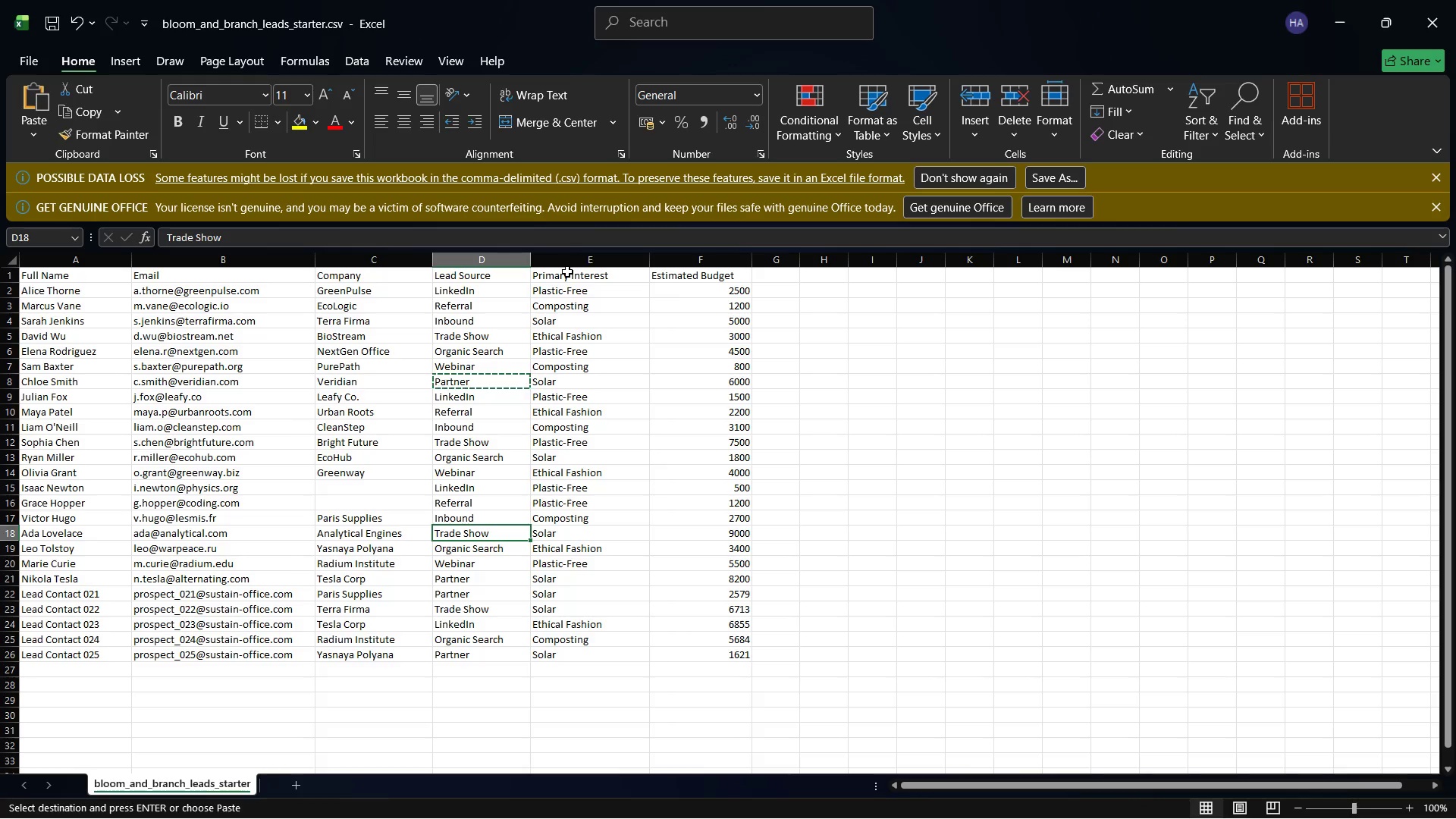 
left_click([567, 275])
 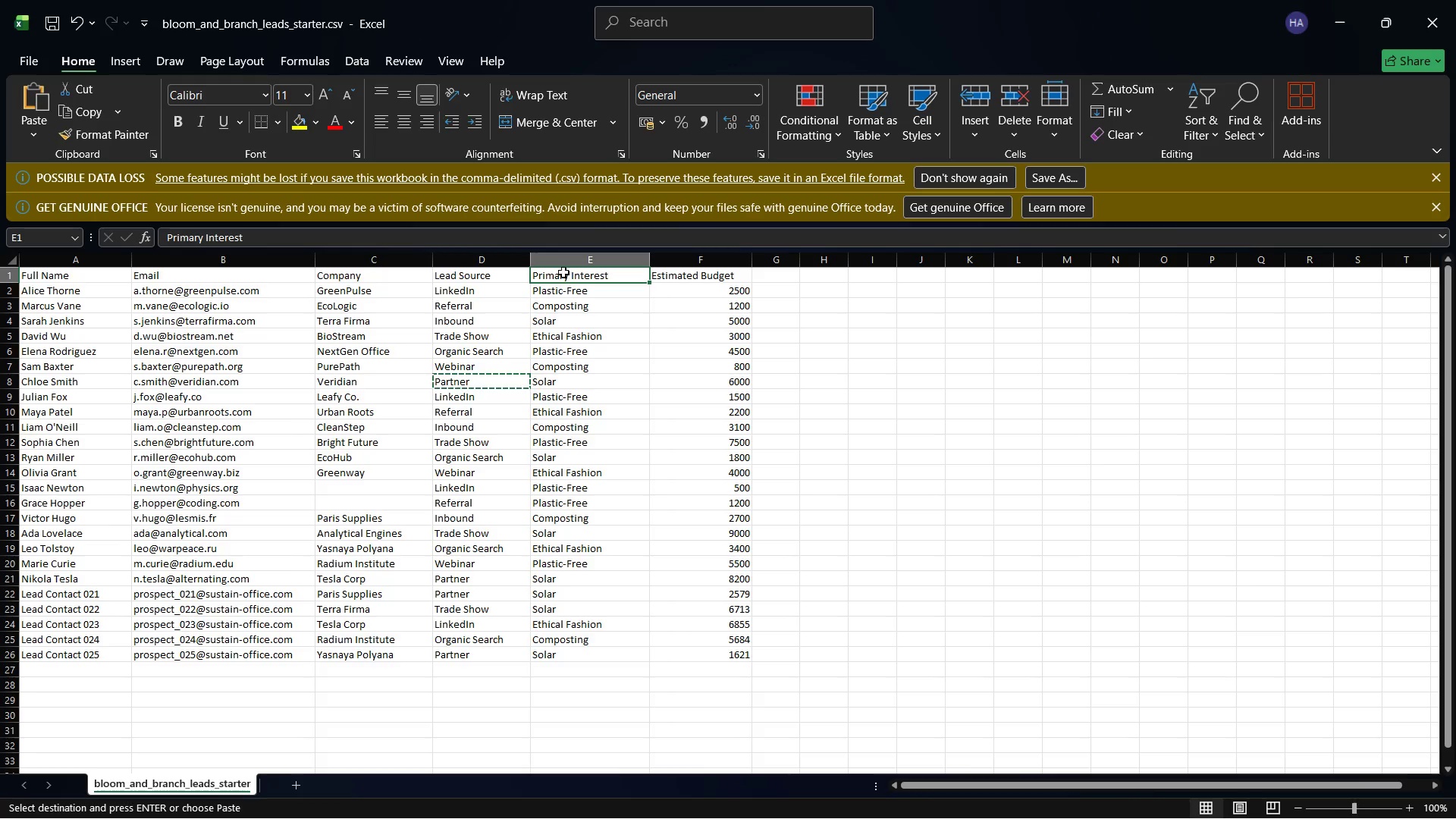 
right_click([563, 271])
 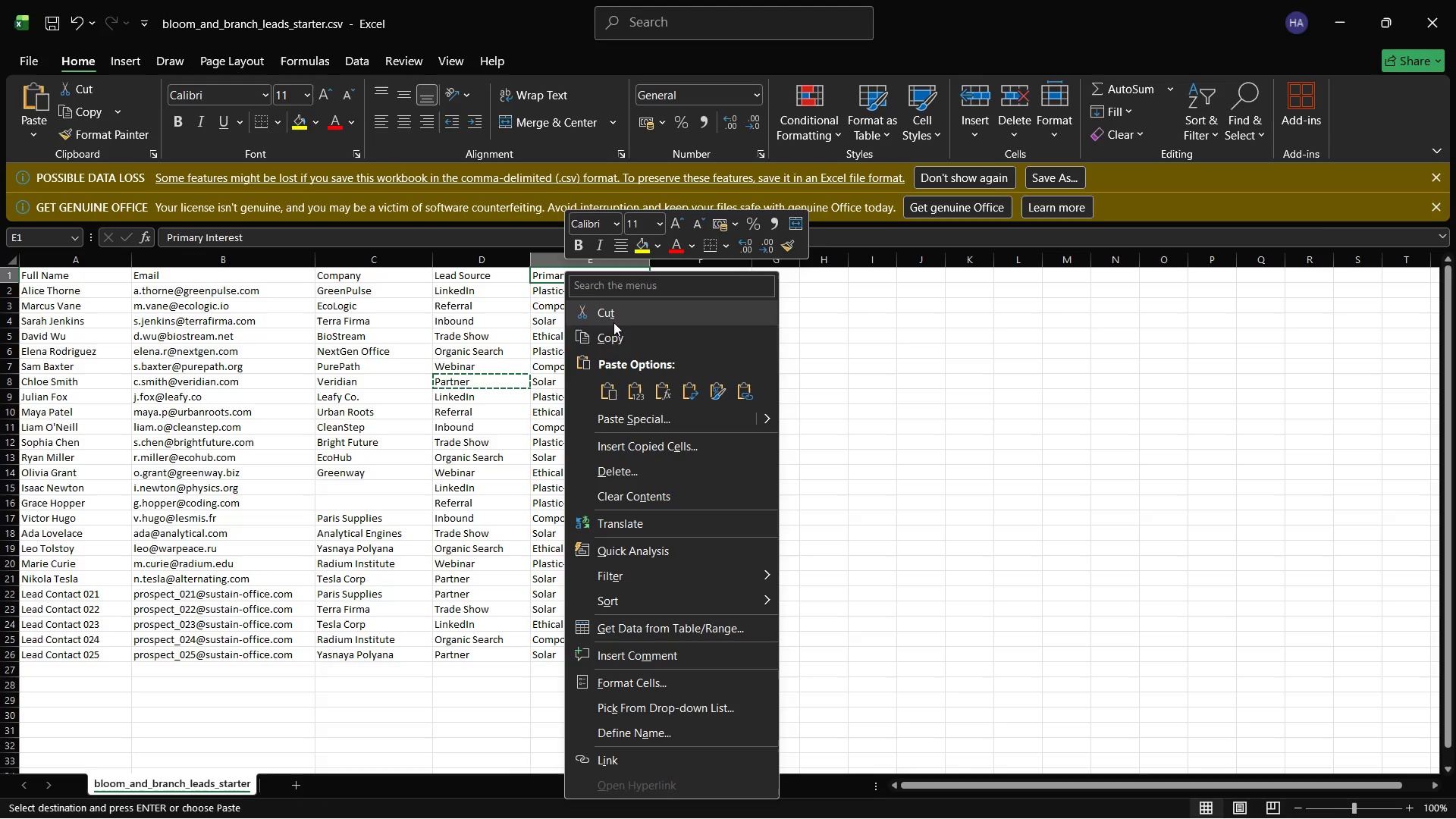 
left_click([617, 335])
 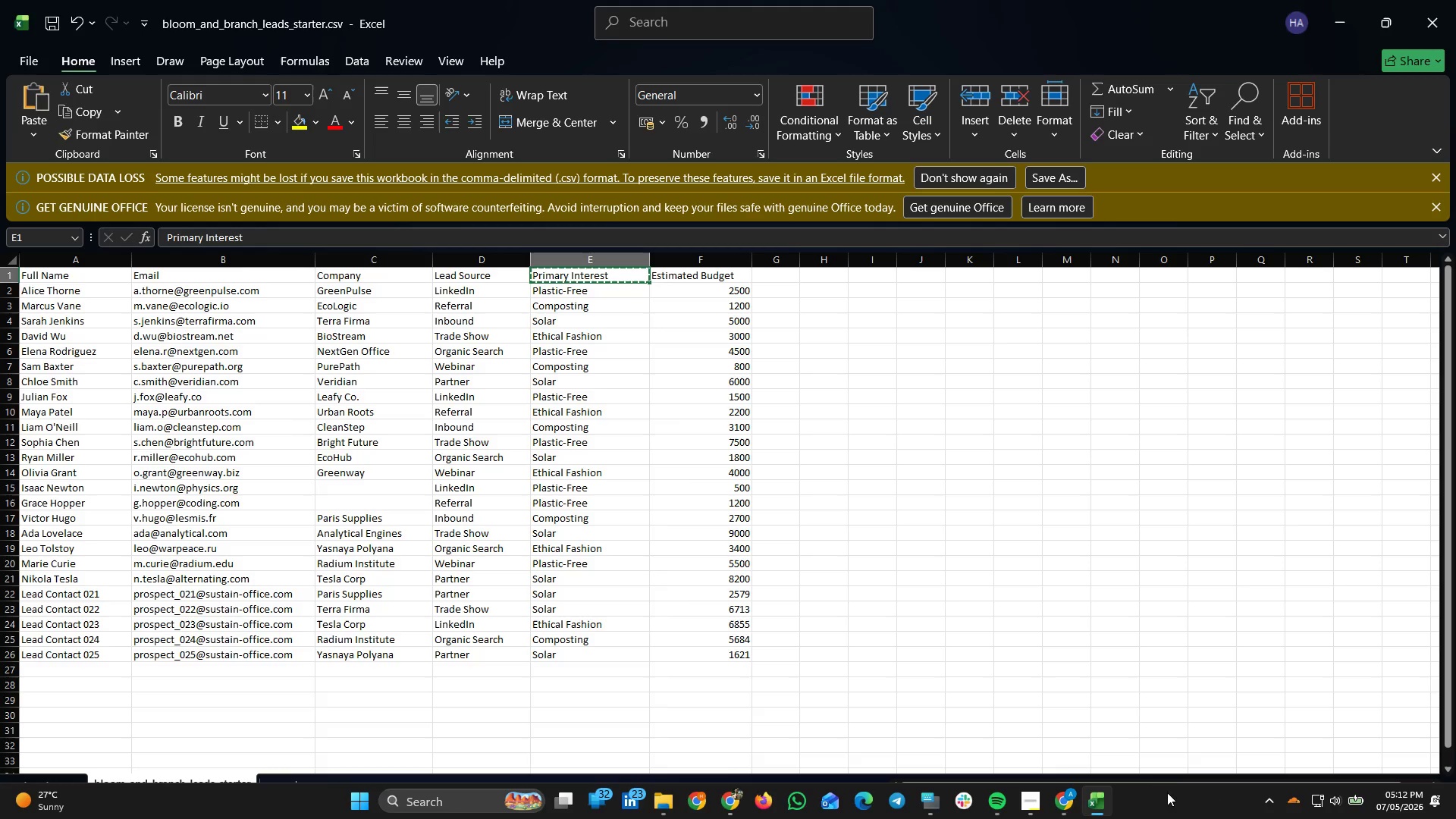 
left_click([1071, 807])
 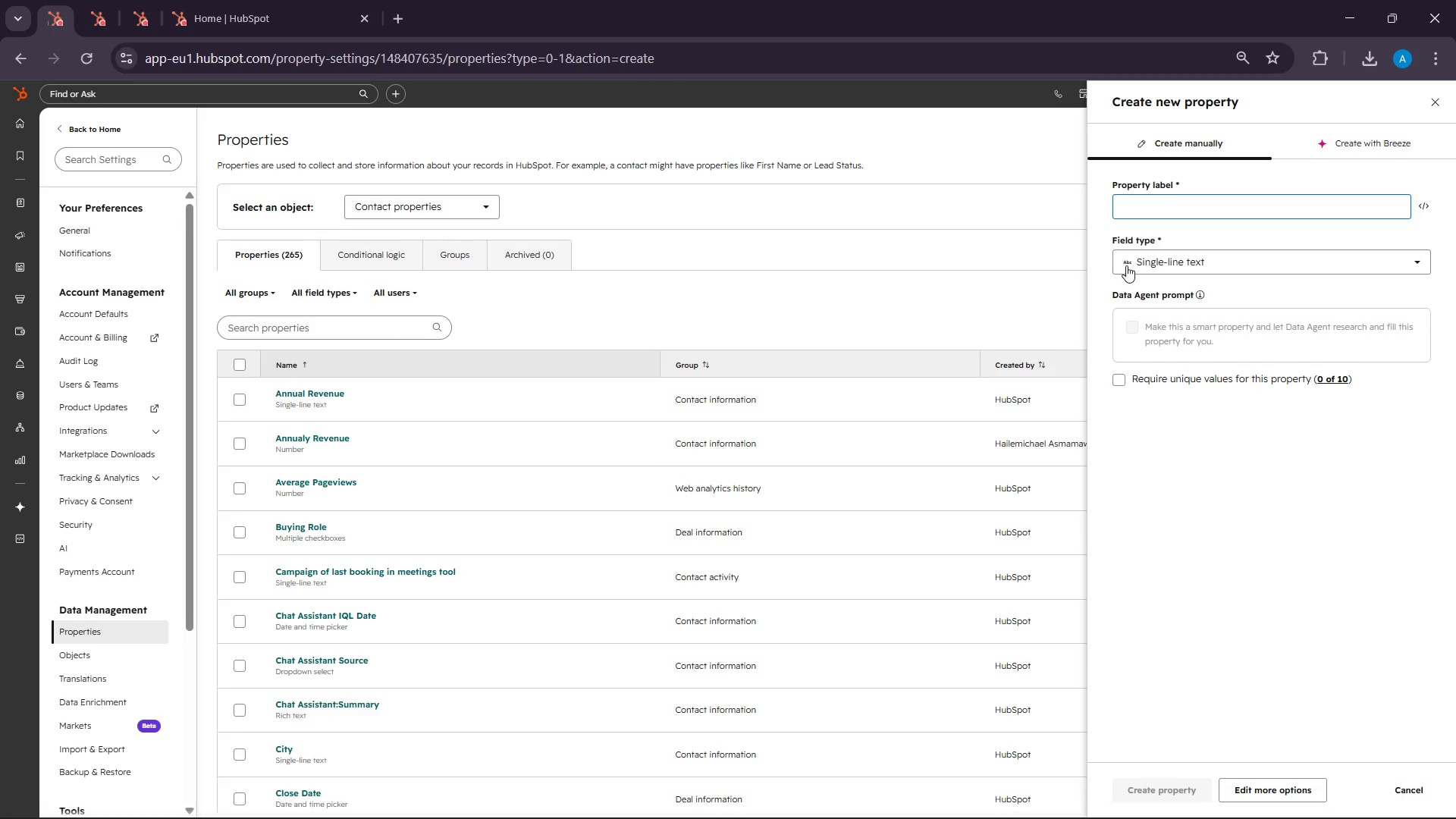 
right_click([1134, 210])
 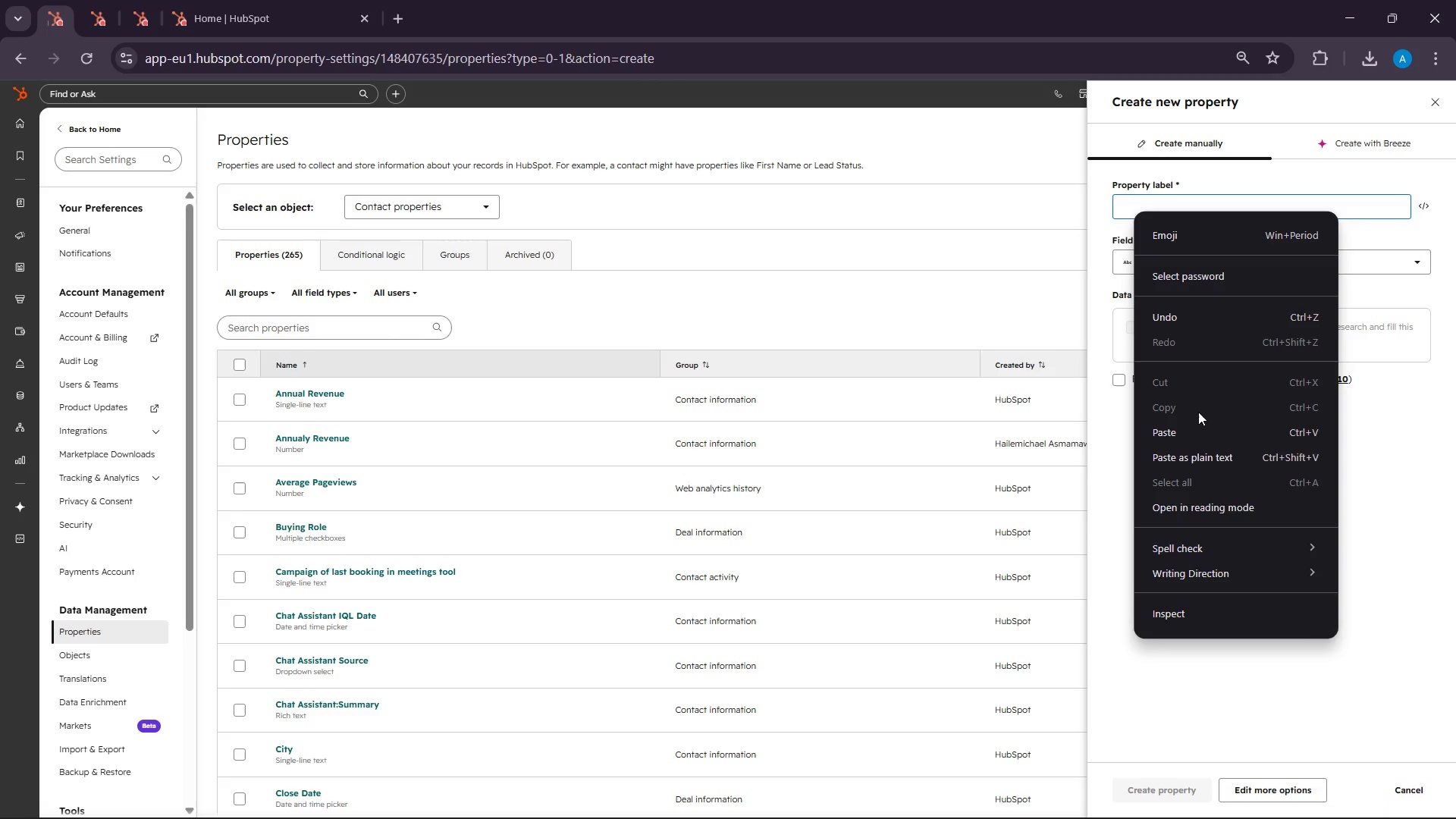 
left_click_drag(start_coordinate=[1197, 416], to_coordinate=[1196, 432])
 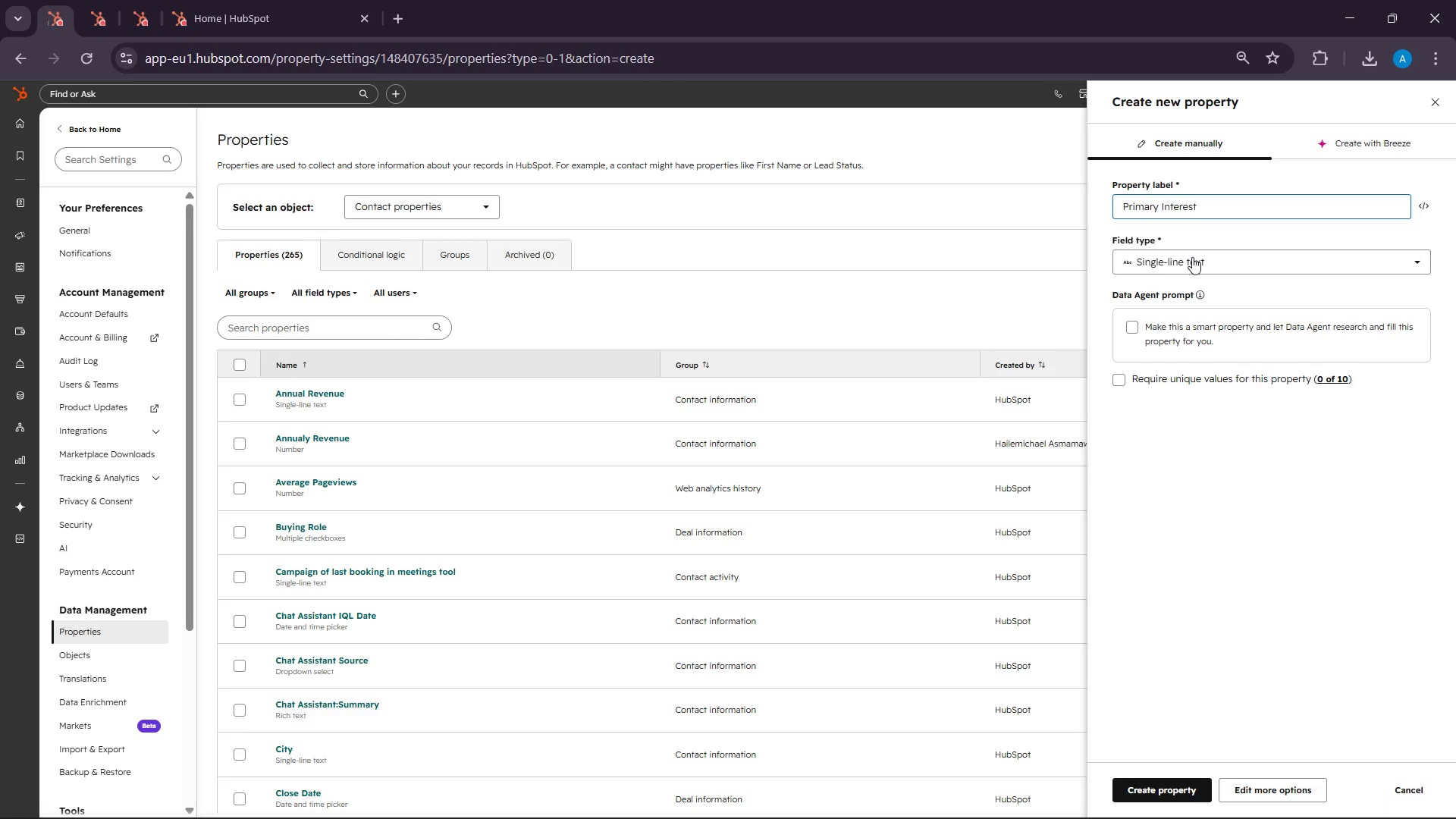 
left_click([1192, 257])
 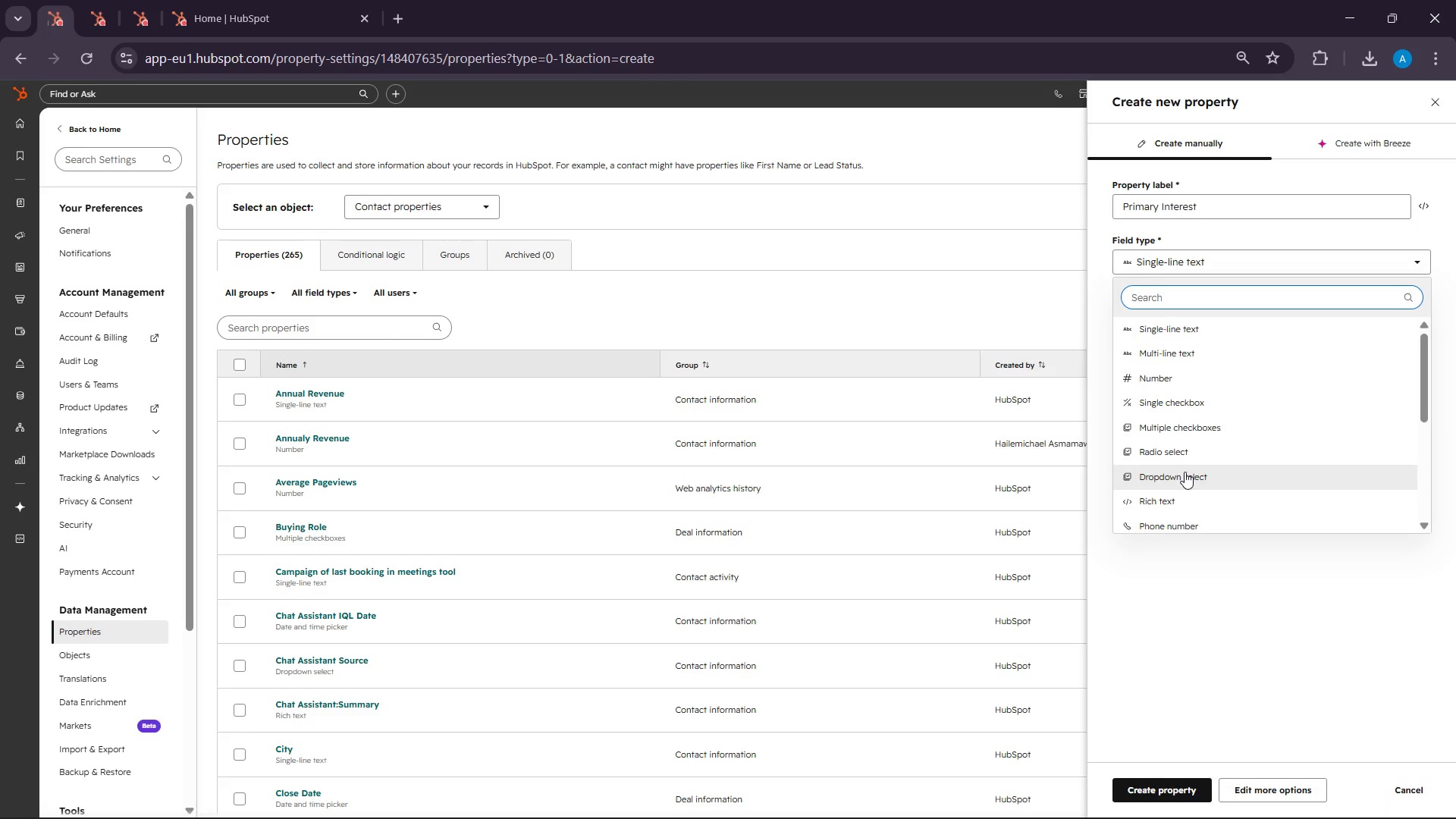 
left_click([1185, 472])
 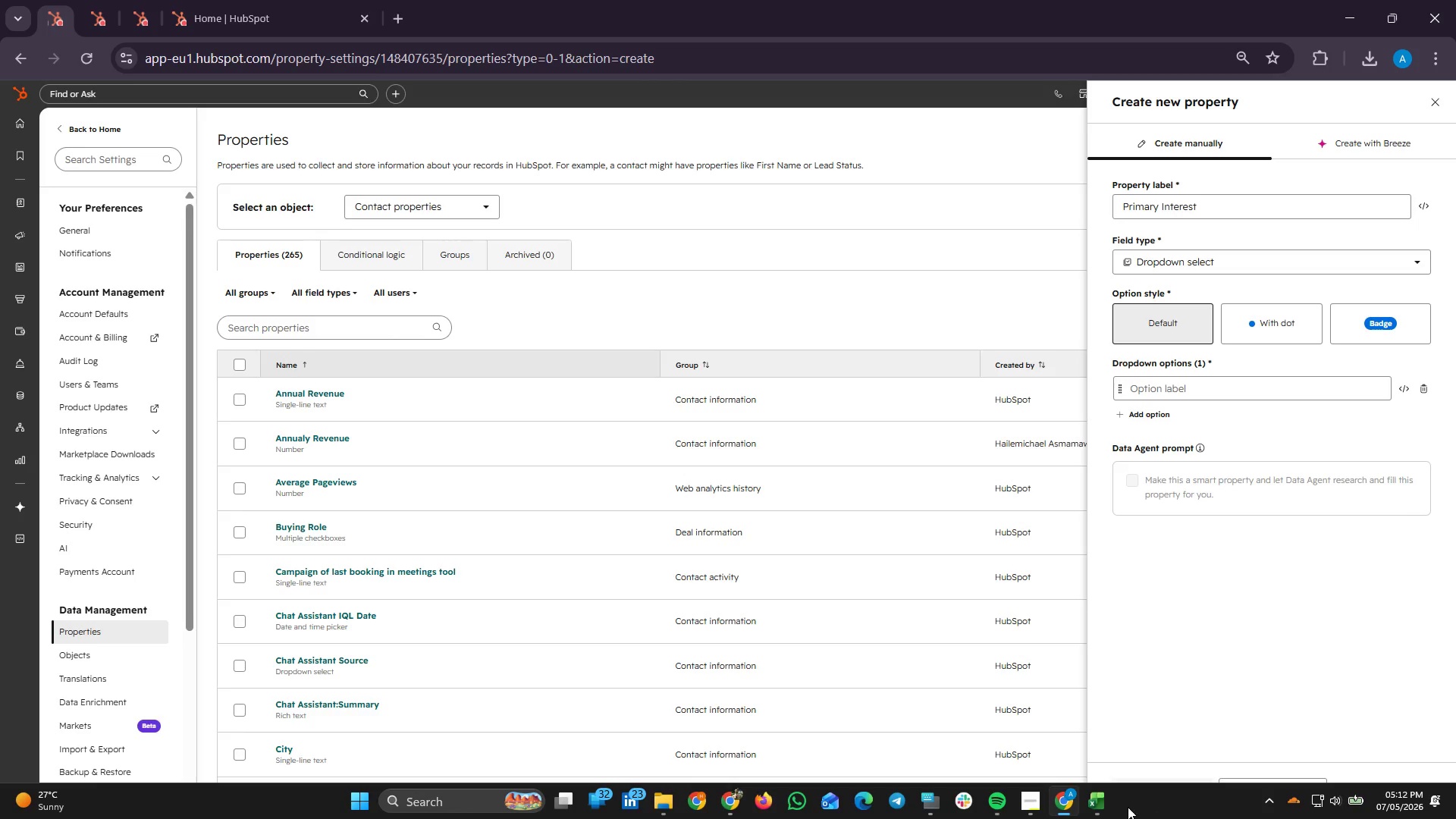 
left_click([1082, 802])
 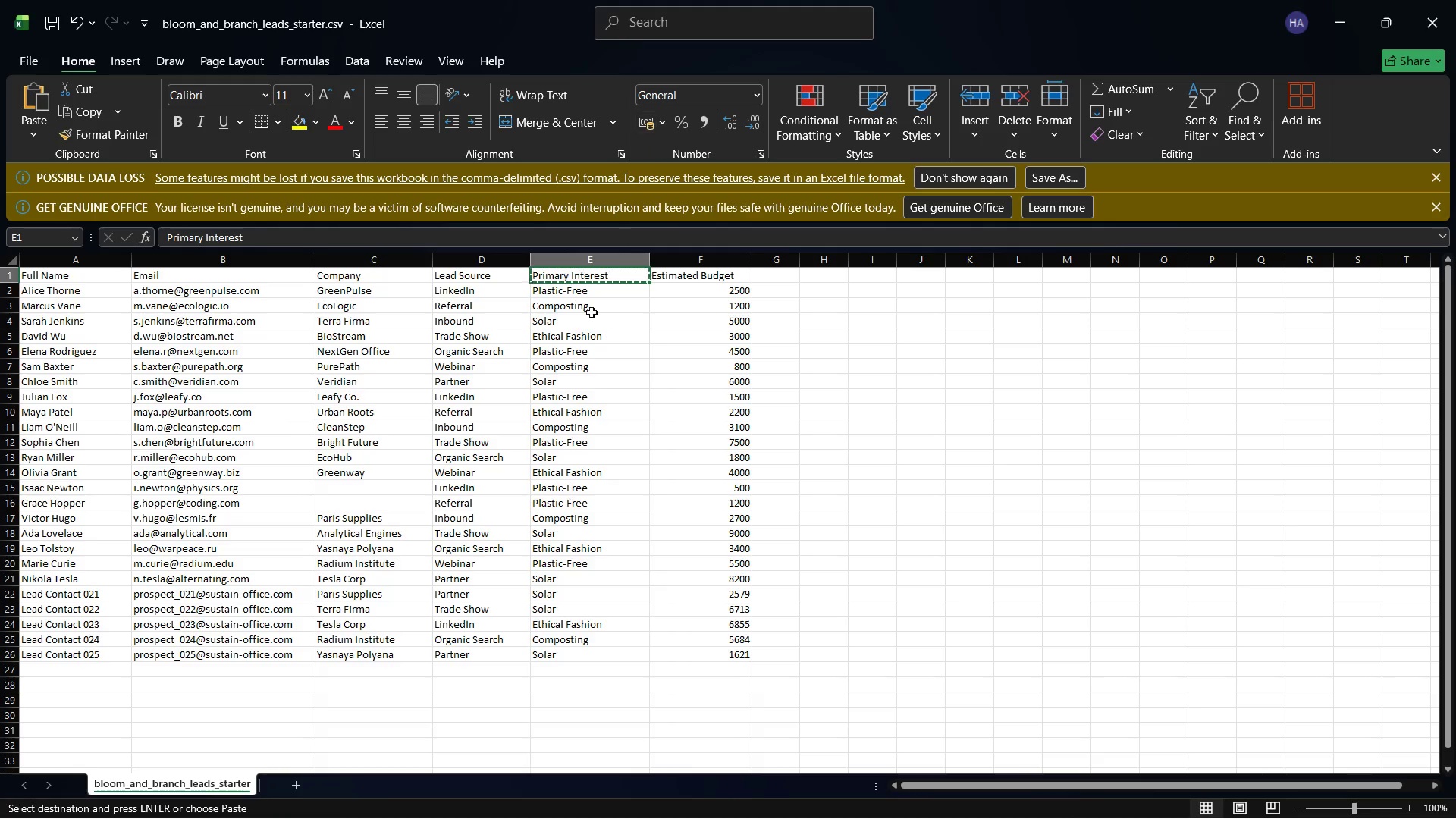 
left_click([580, 286])
 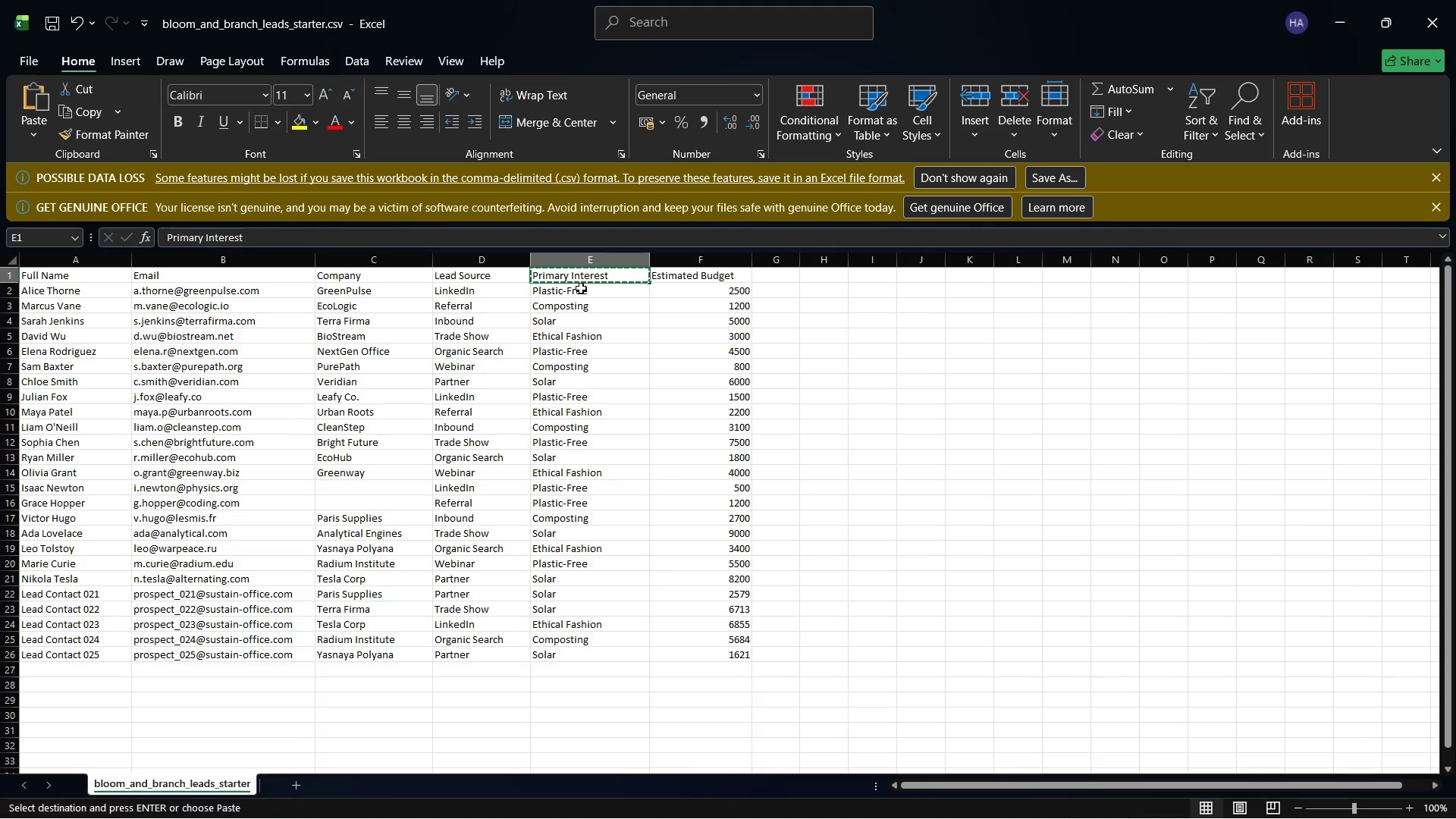 
left_click([581, 288])
 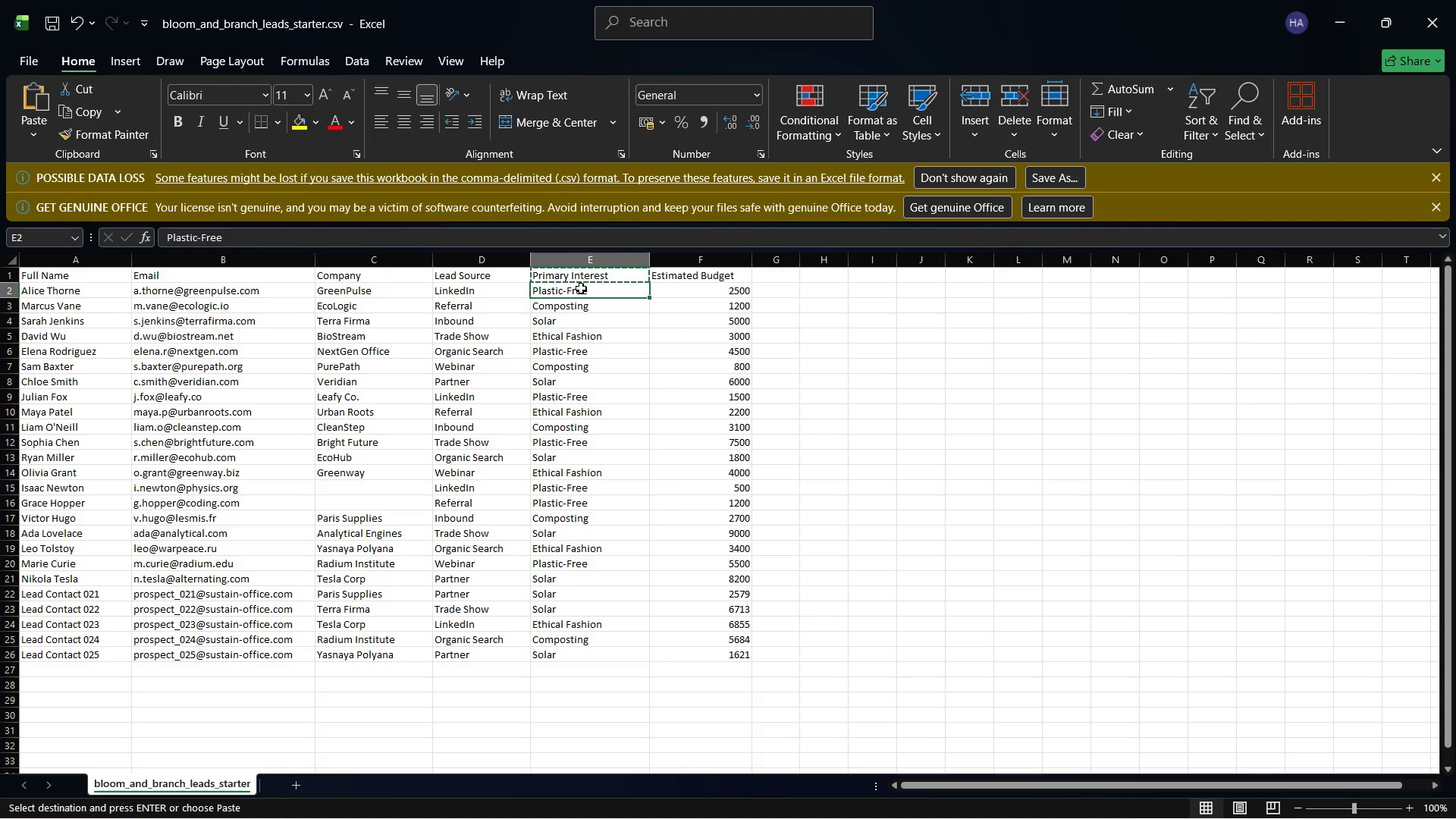 
right_click([581, 288])
 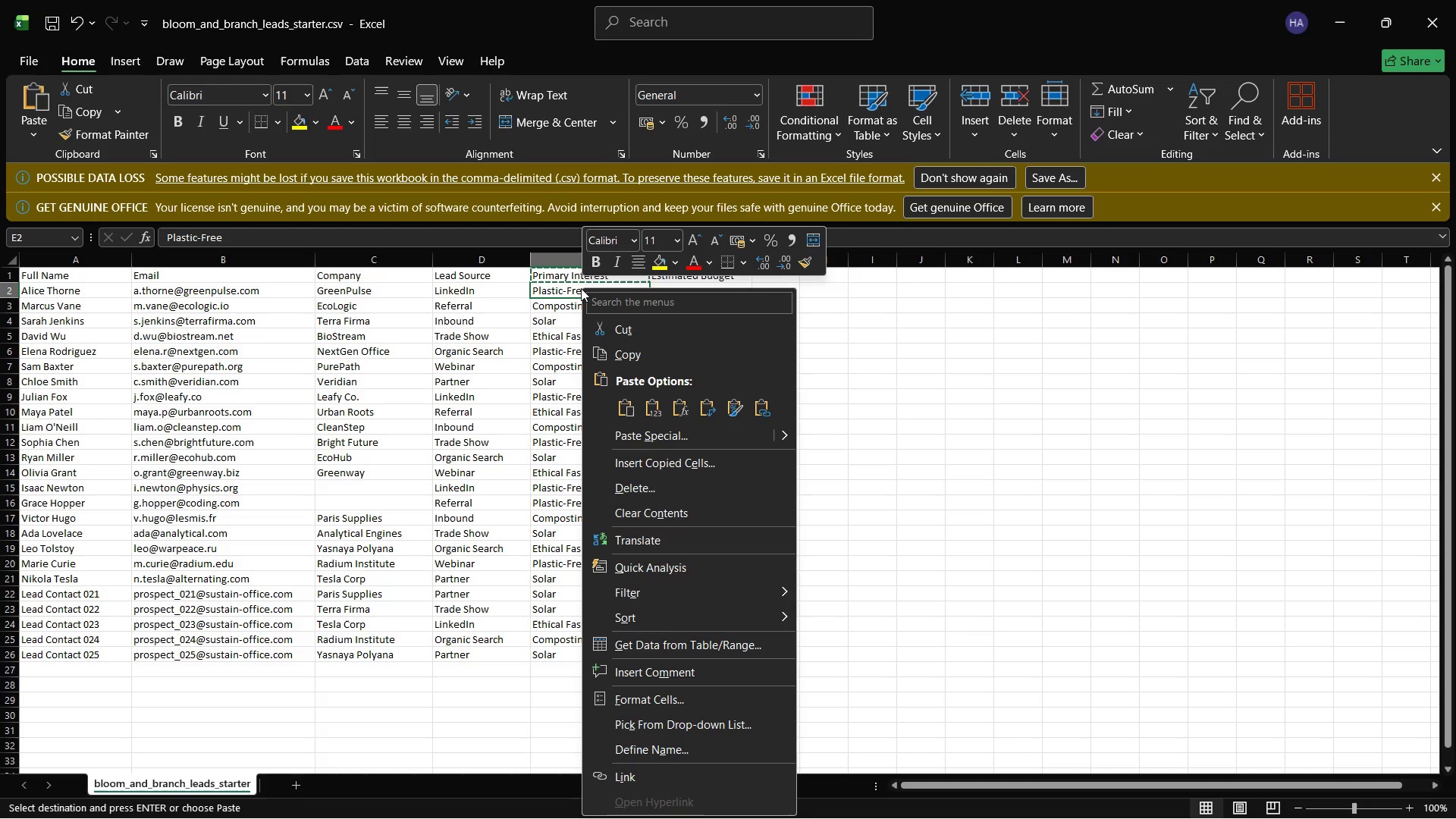 
wait(22.86)
 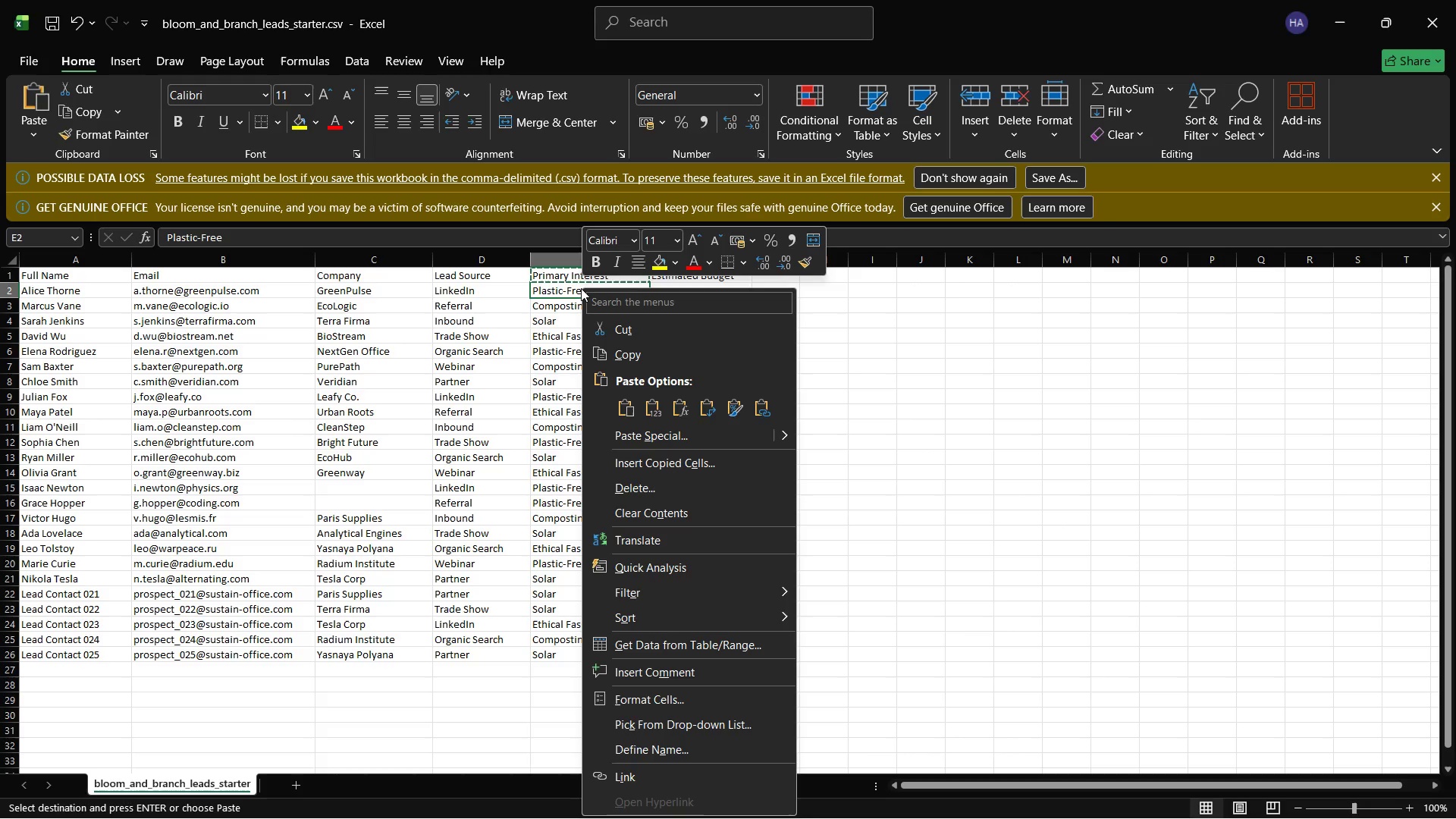 
left_click([654, 351])
 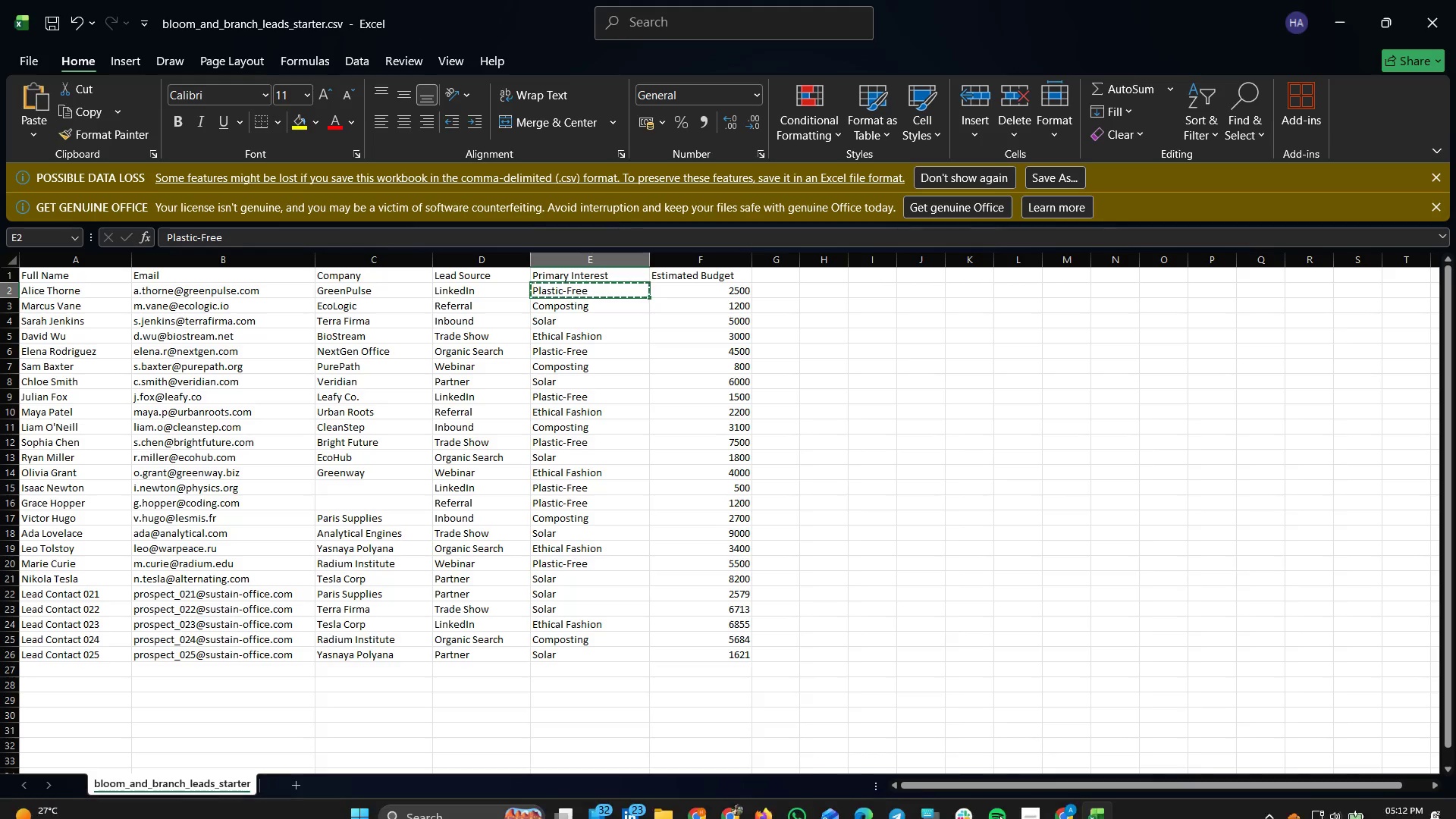 
left_click([1060, 792])
 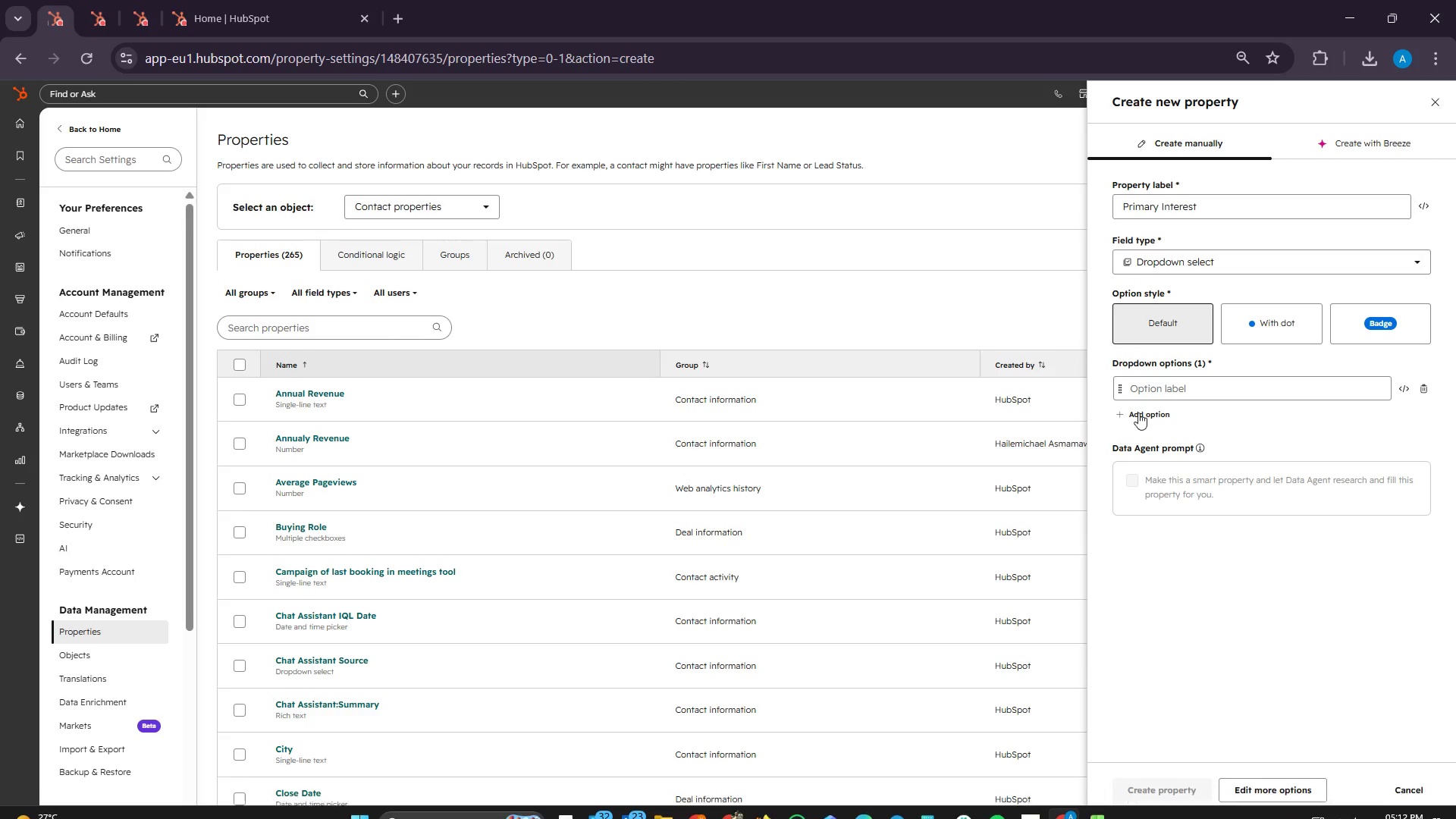 
right_click([1130, 378])
 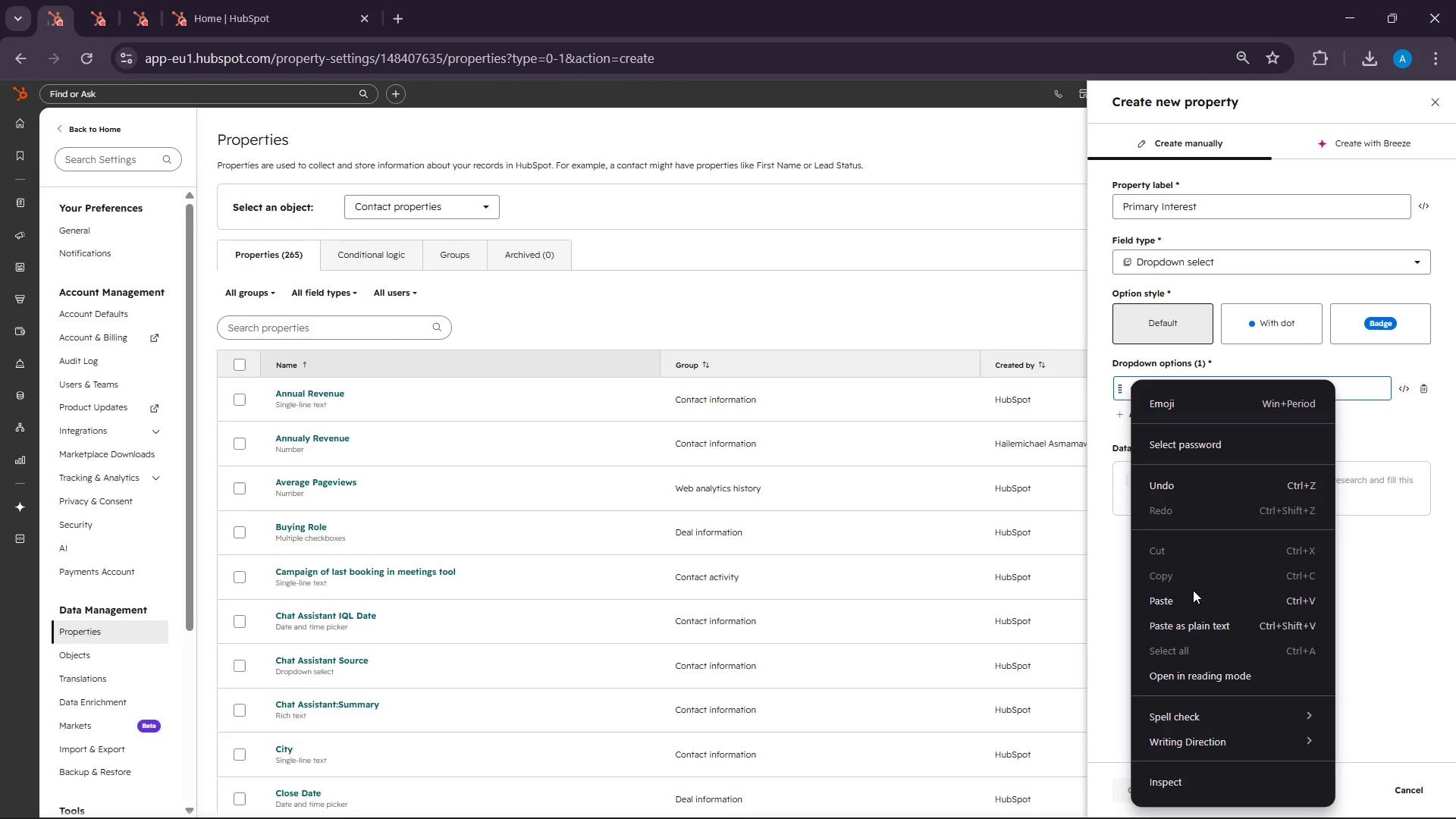 
left_click([1193, 592])
 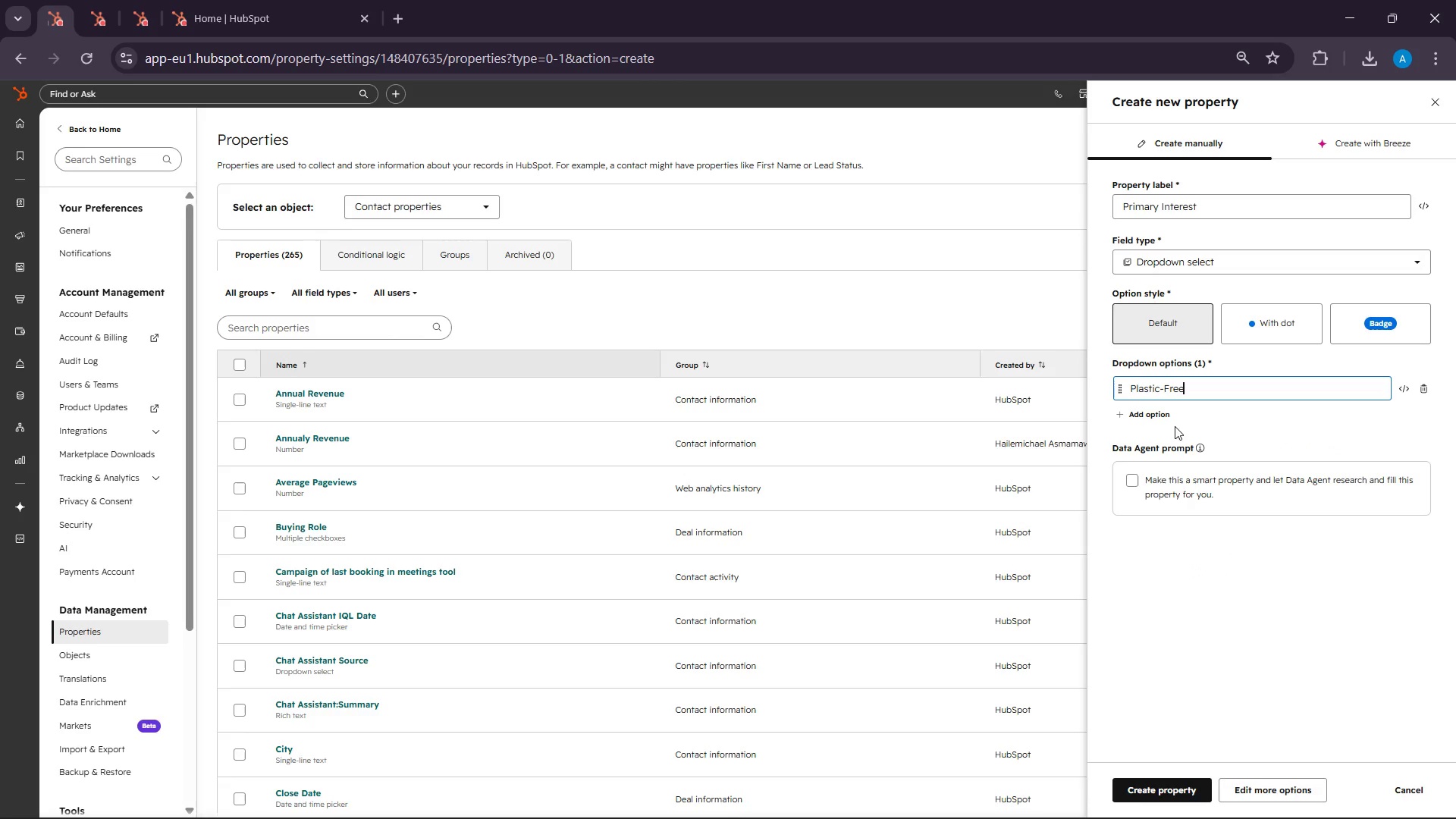 
left_click([1159, 425])
 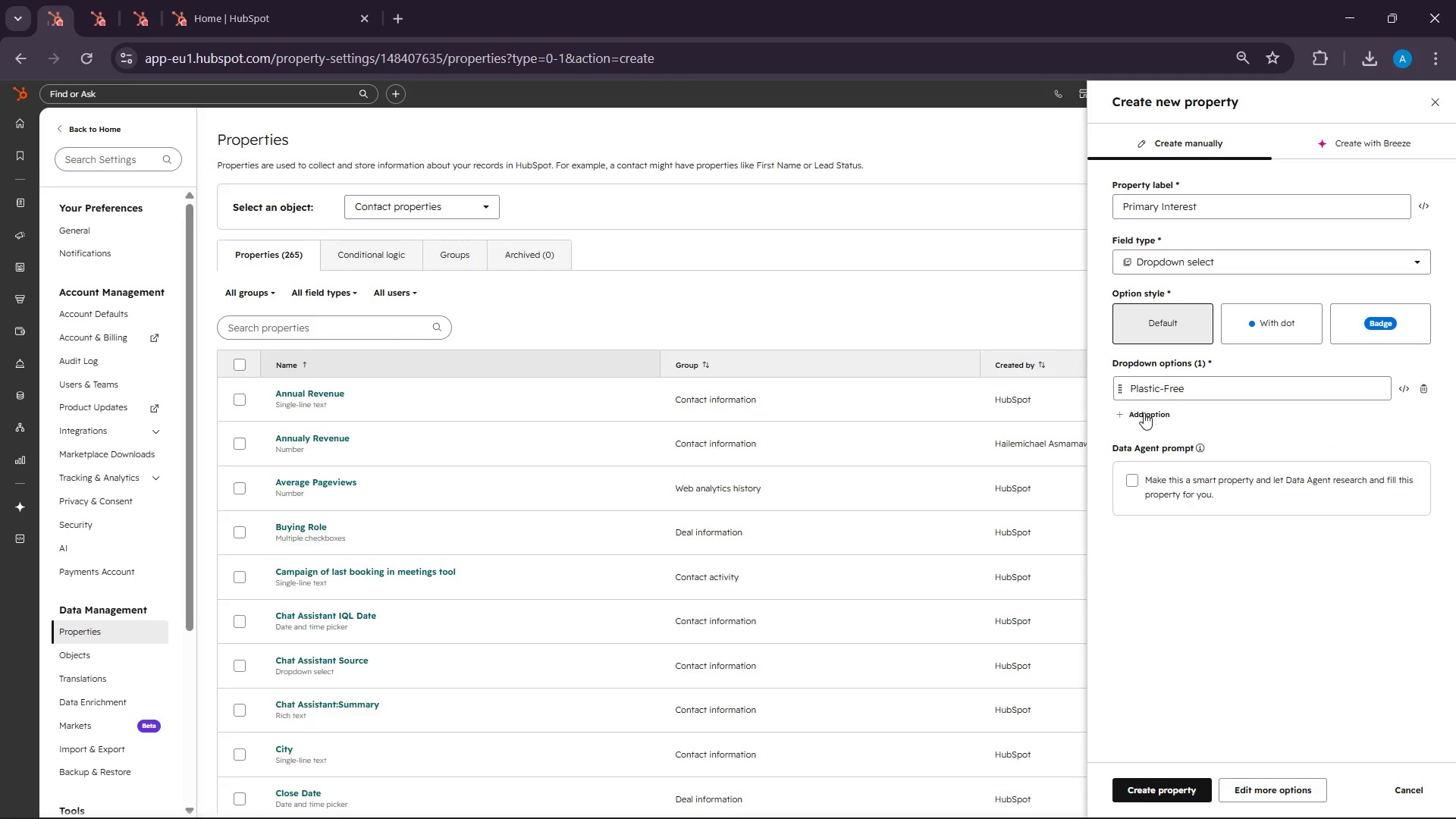 
left_click([1141, 410])
 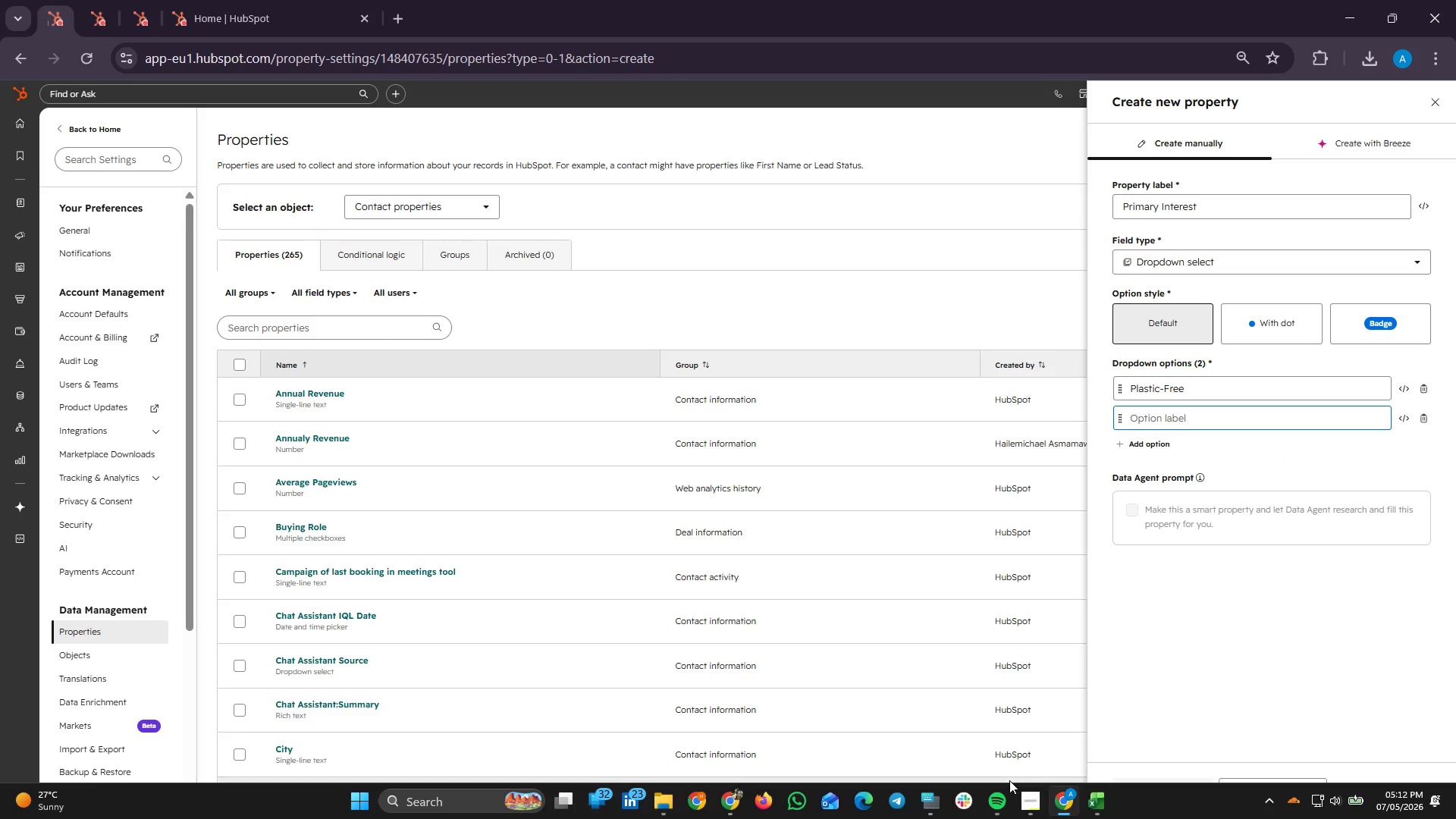 
left_click([1074, 801])
 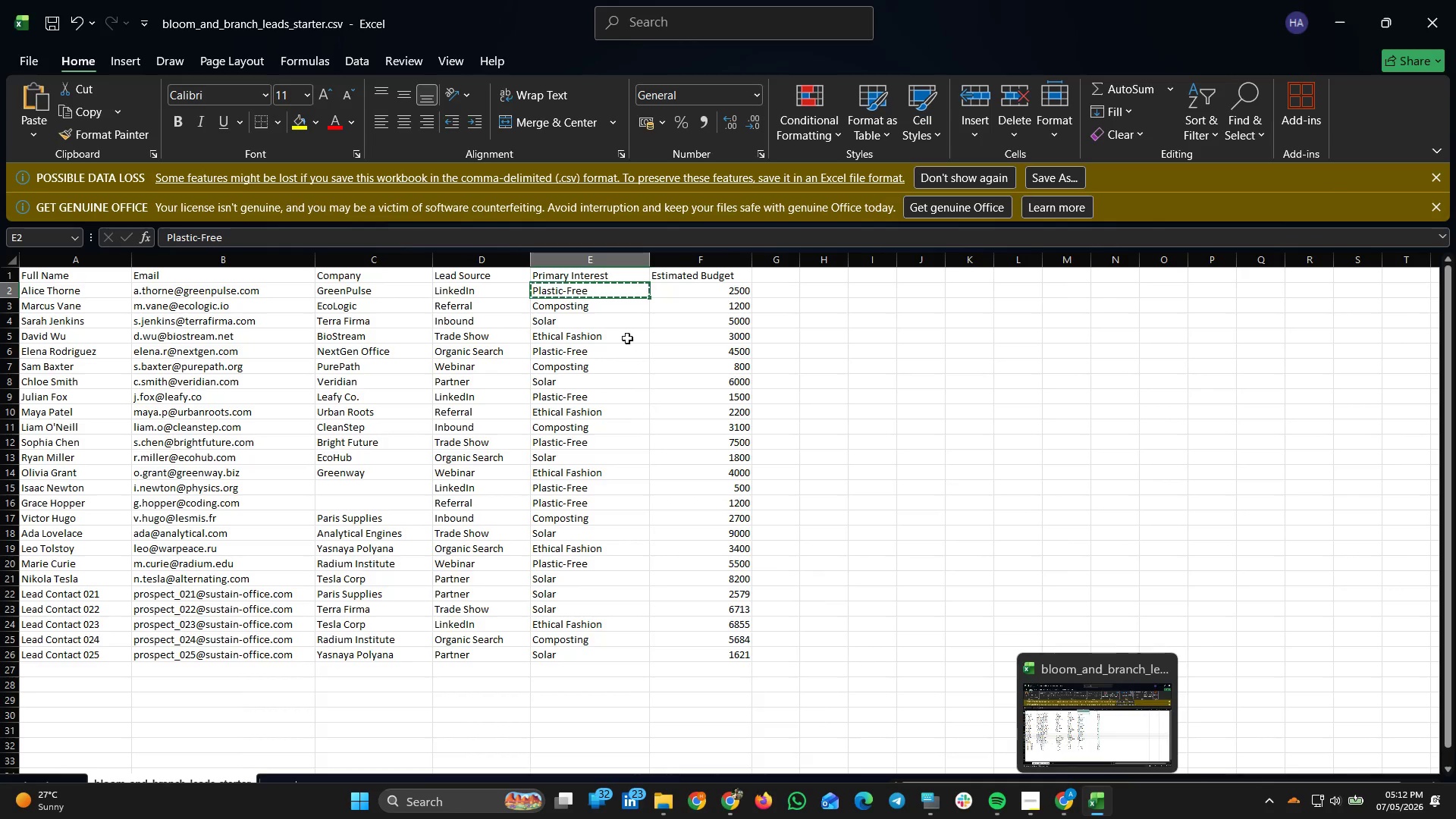 
left_click([601, 305])
 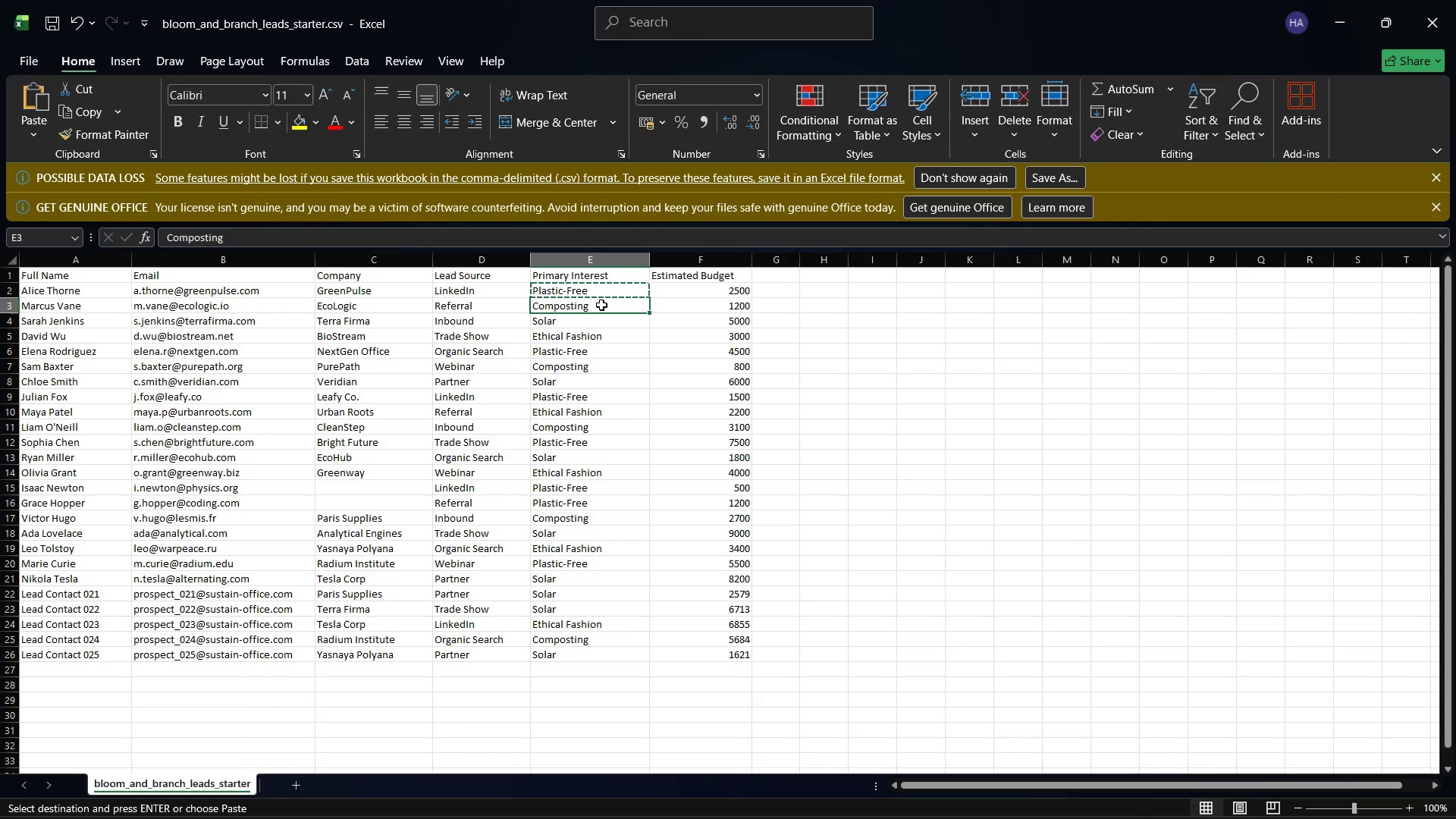 
right_click([601, 305])
 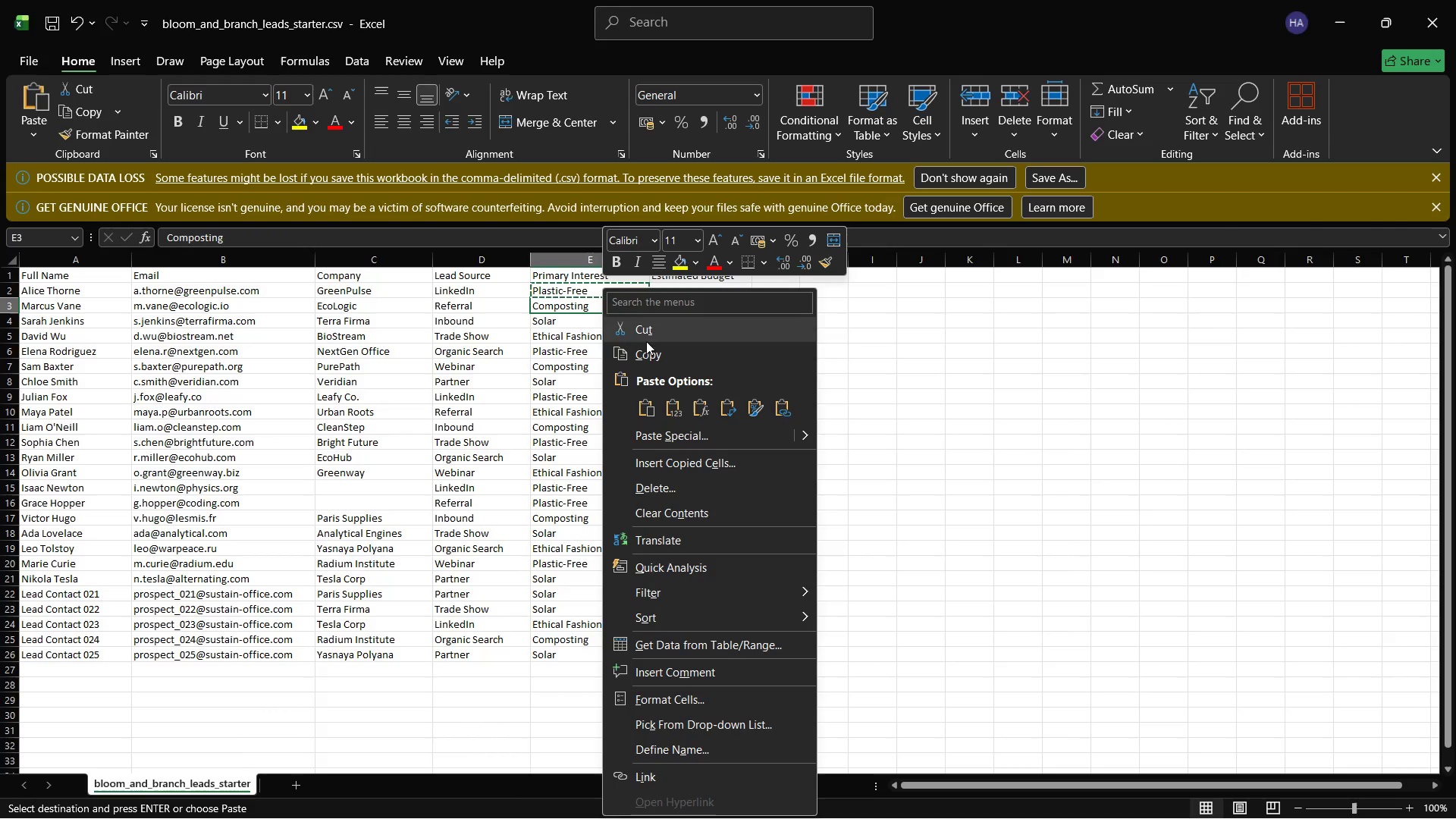 
left_click([648, 352])
 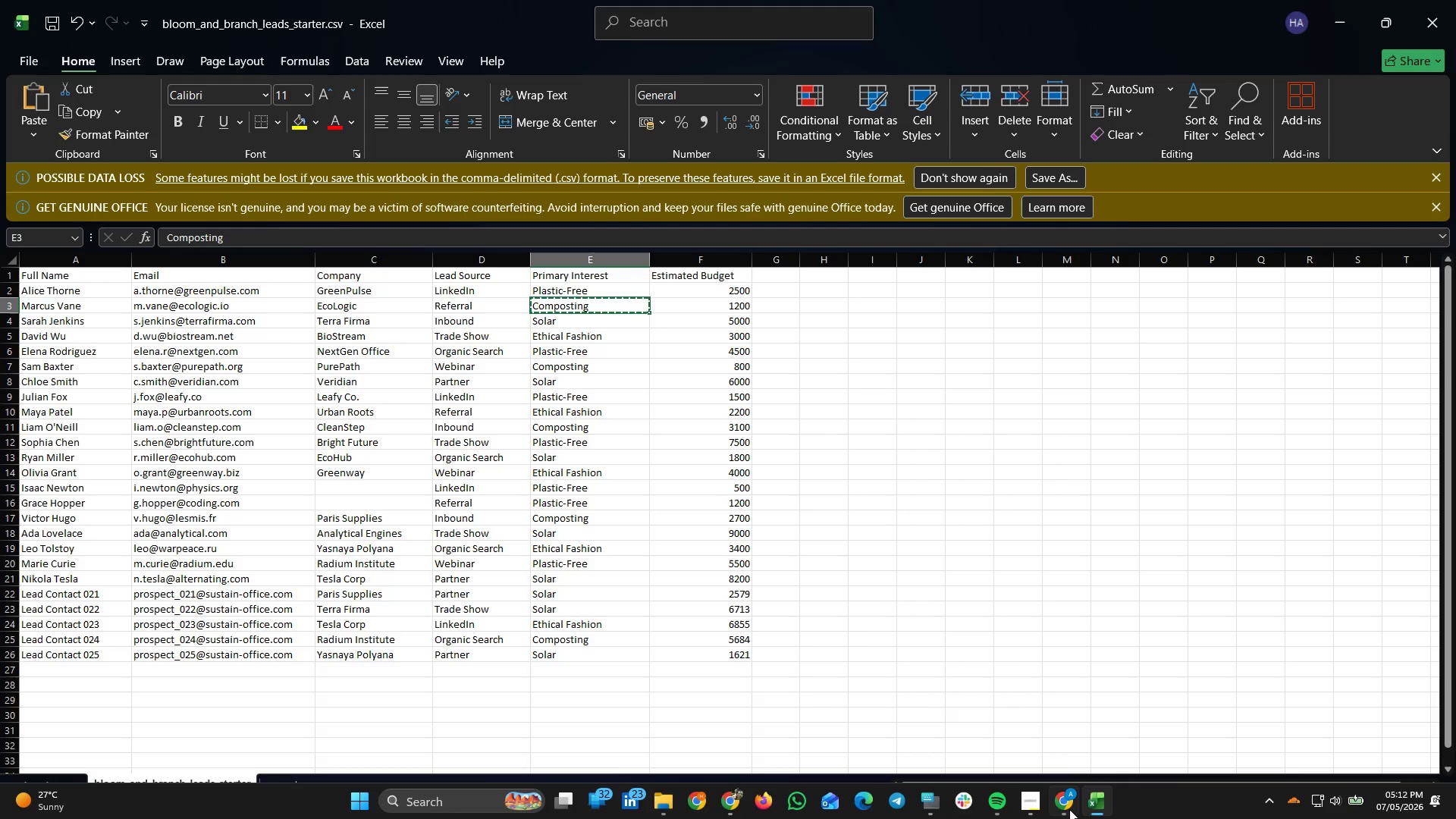 
left_click([1069, 803])
 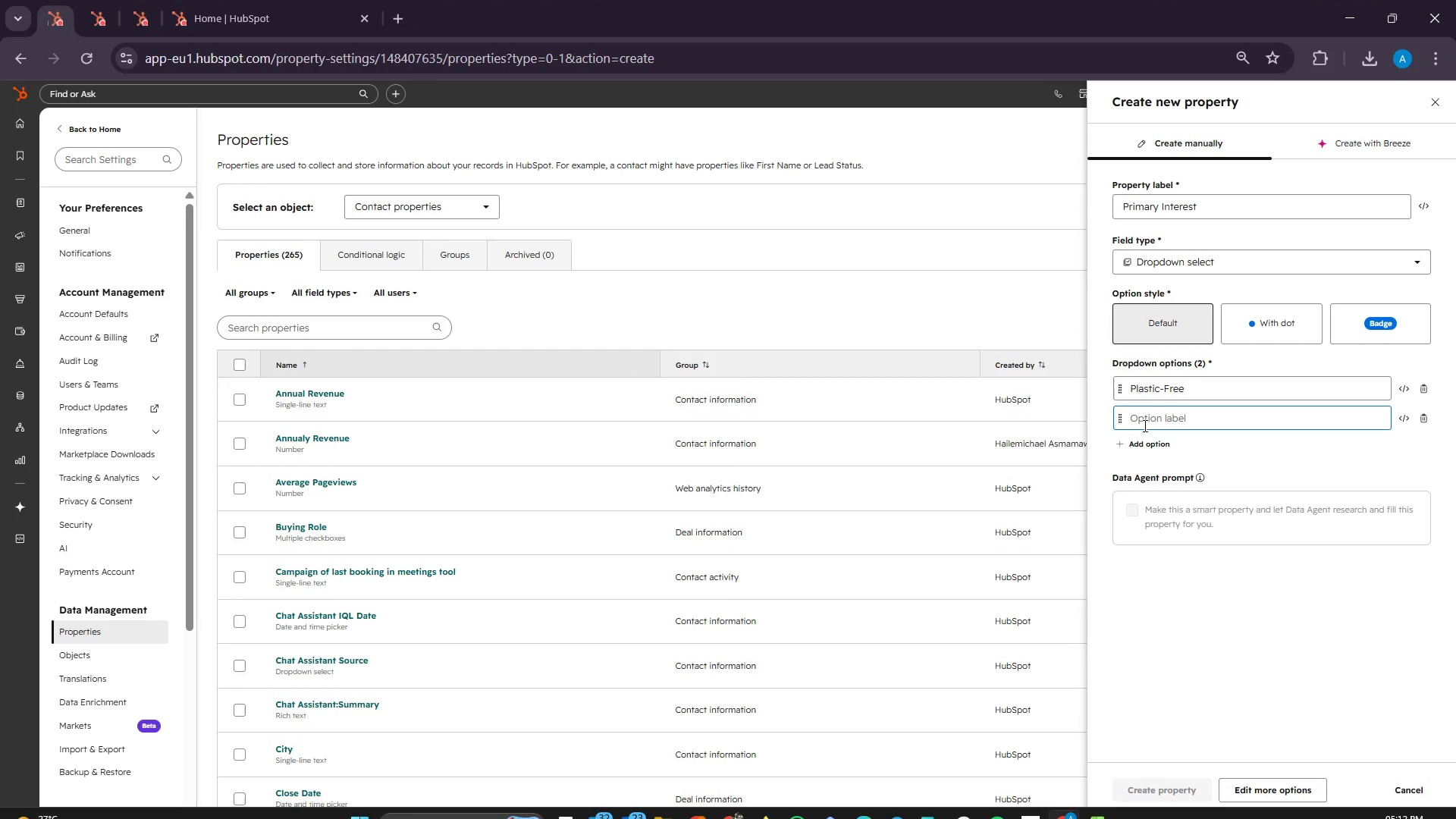 
right_click([1144, 422])
 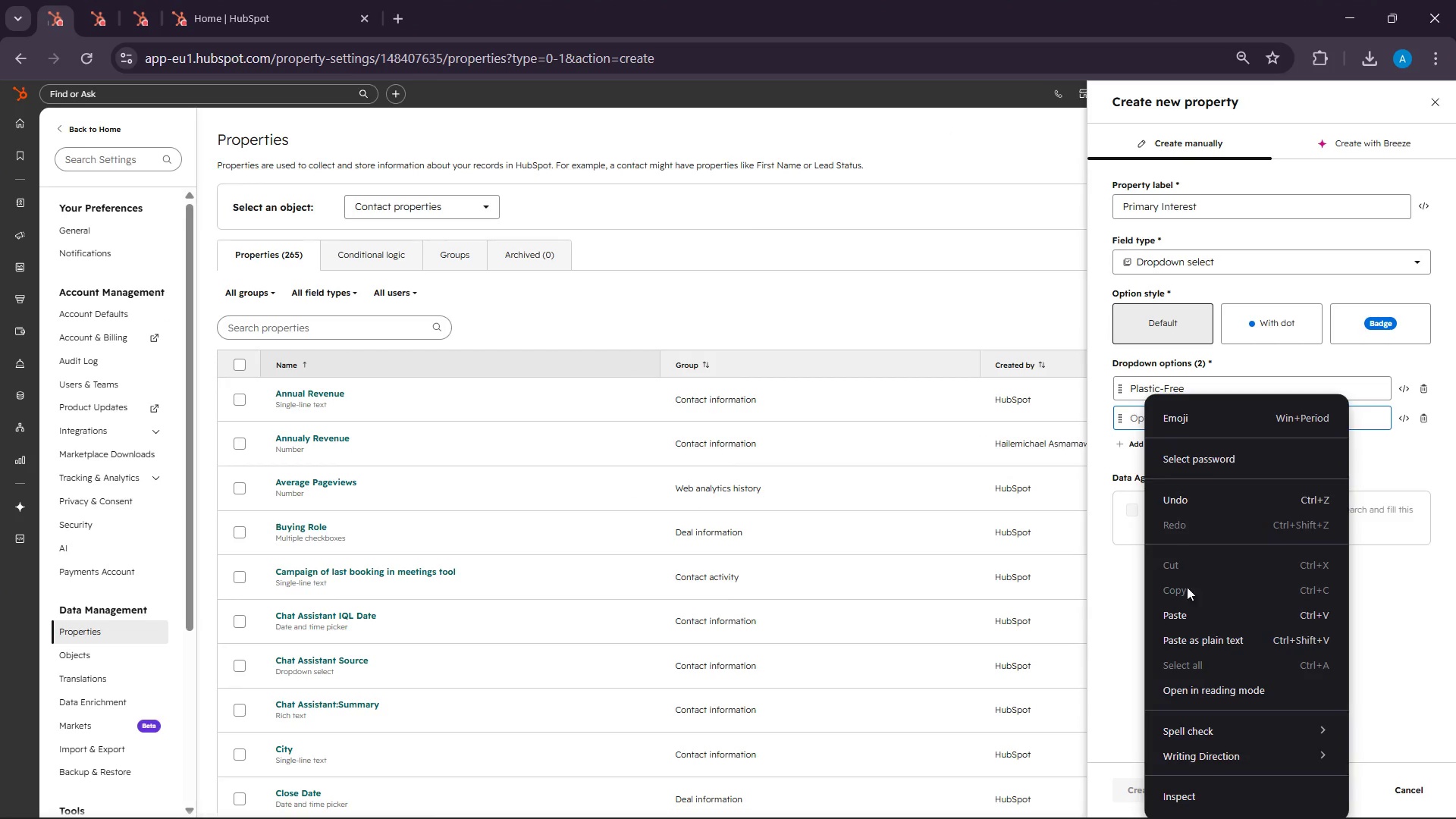 
left_click([1187, 605])
 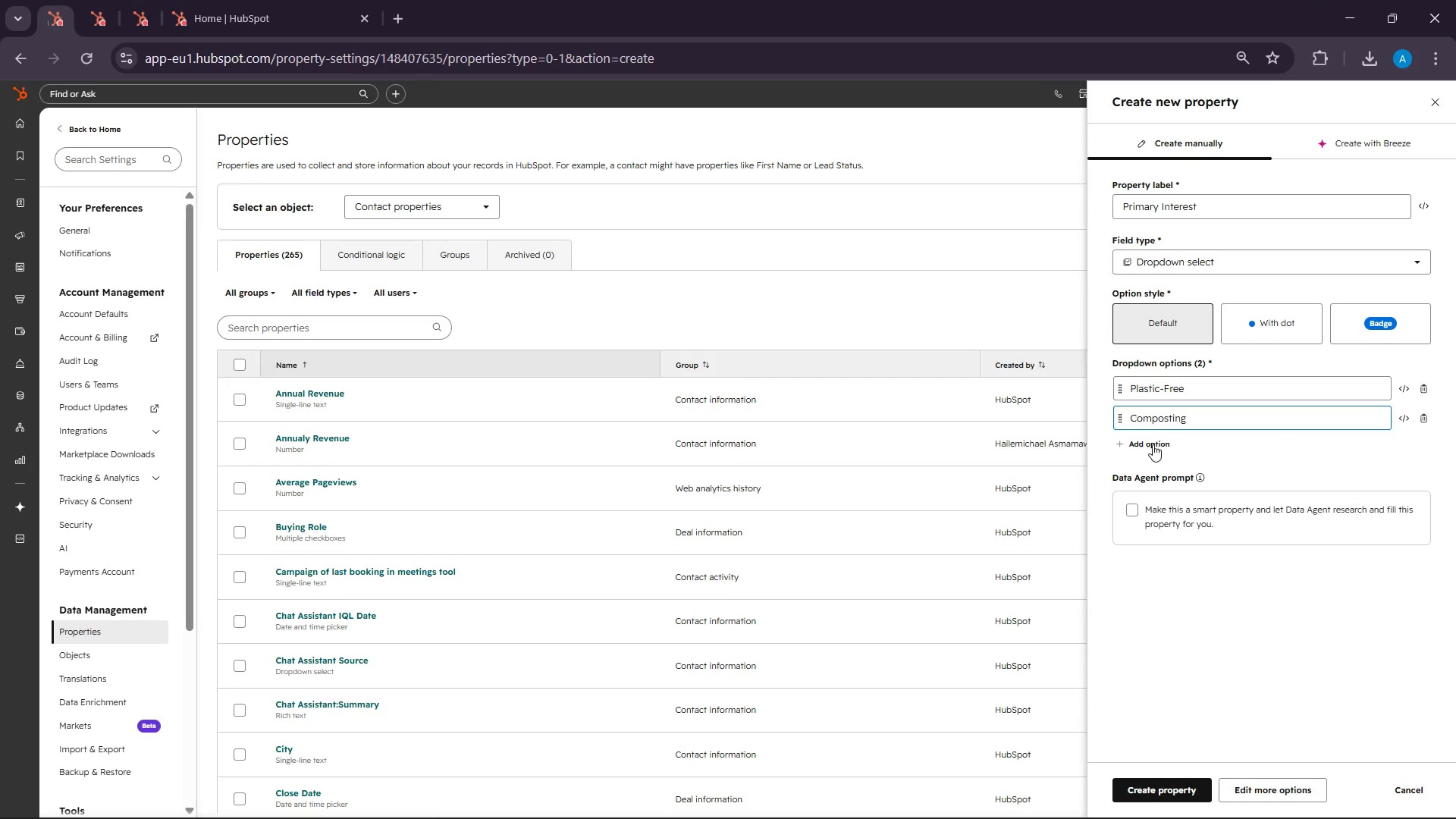 
left_click([1151, 450])
 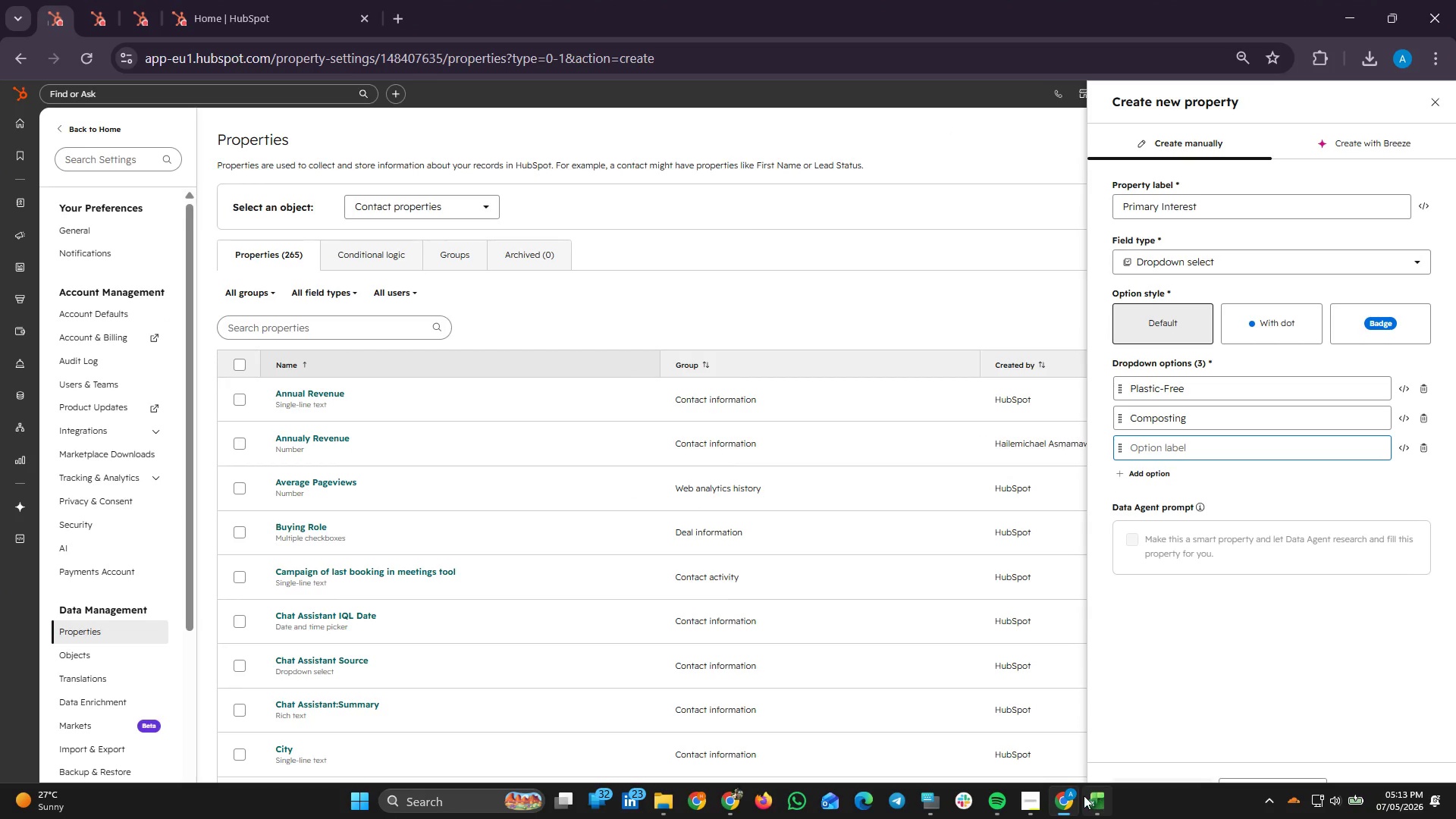 
left_click([1099, 797])
 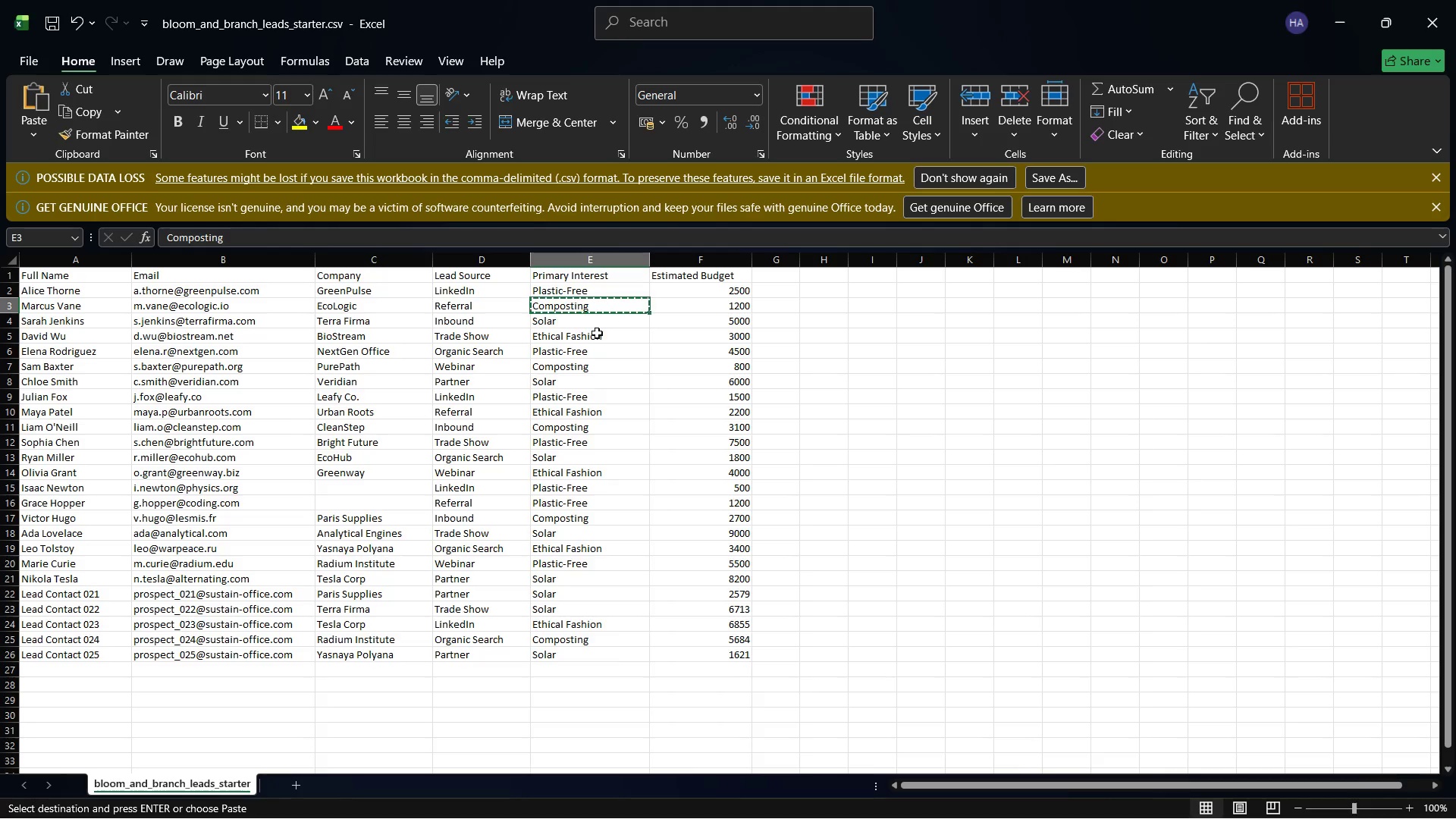 
left_click([579, 323])
 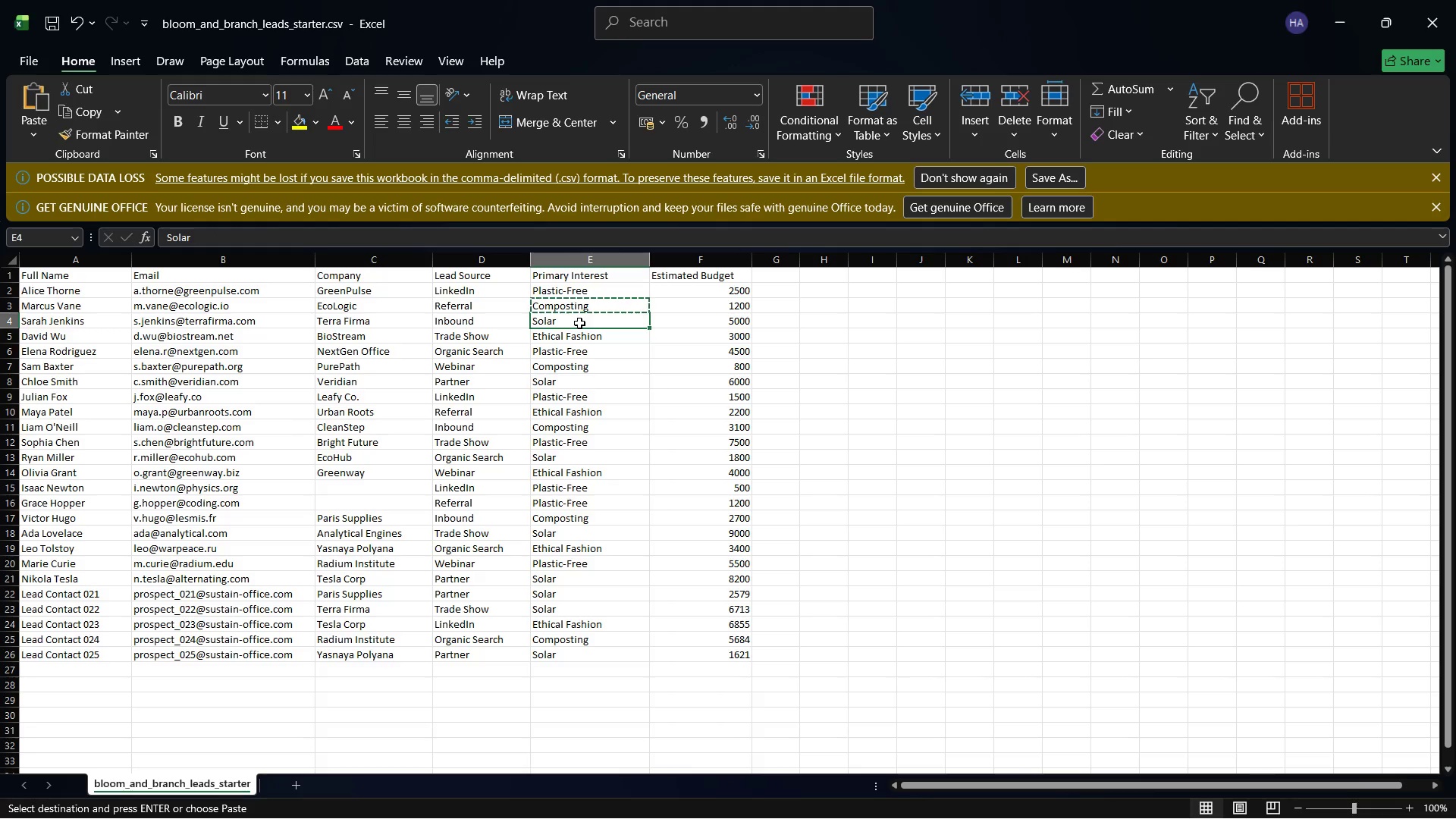 
right_click([579, 323])
 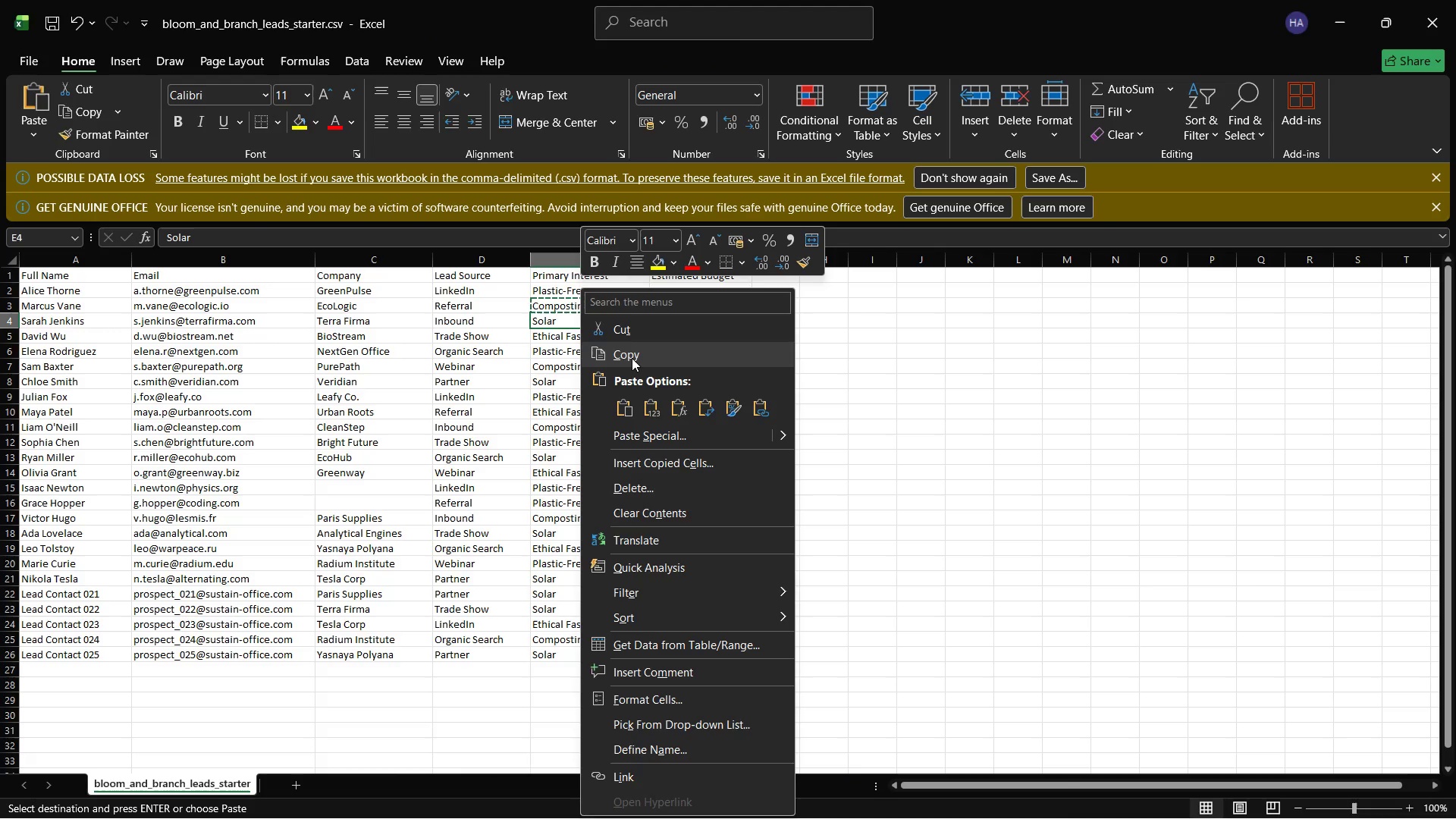 
left_click([632, 358])
 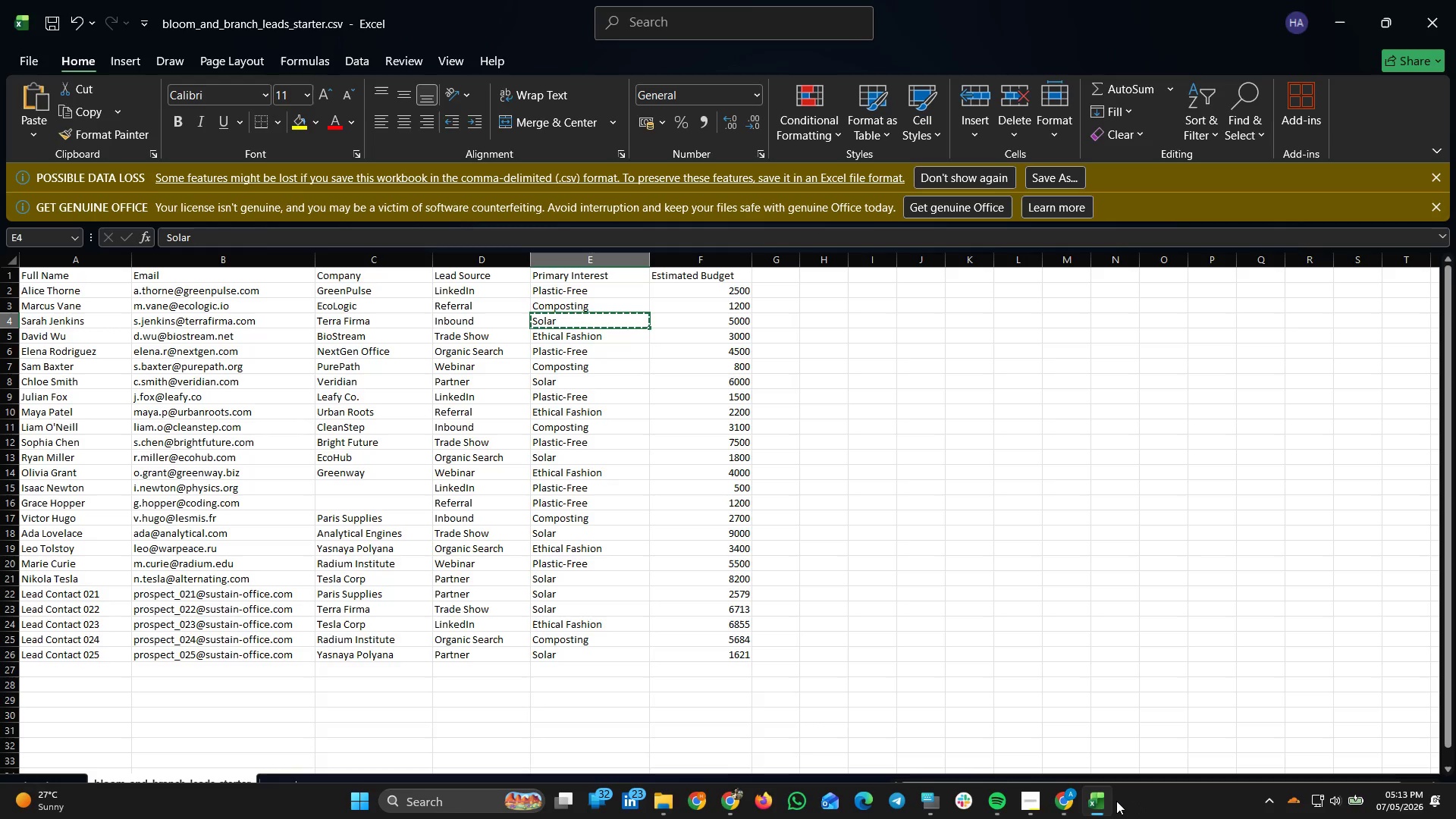 
left_click([1046, 804])